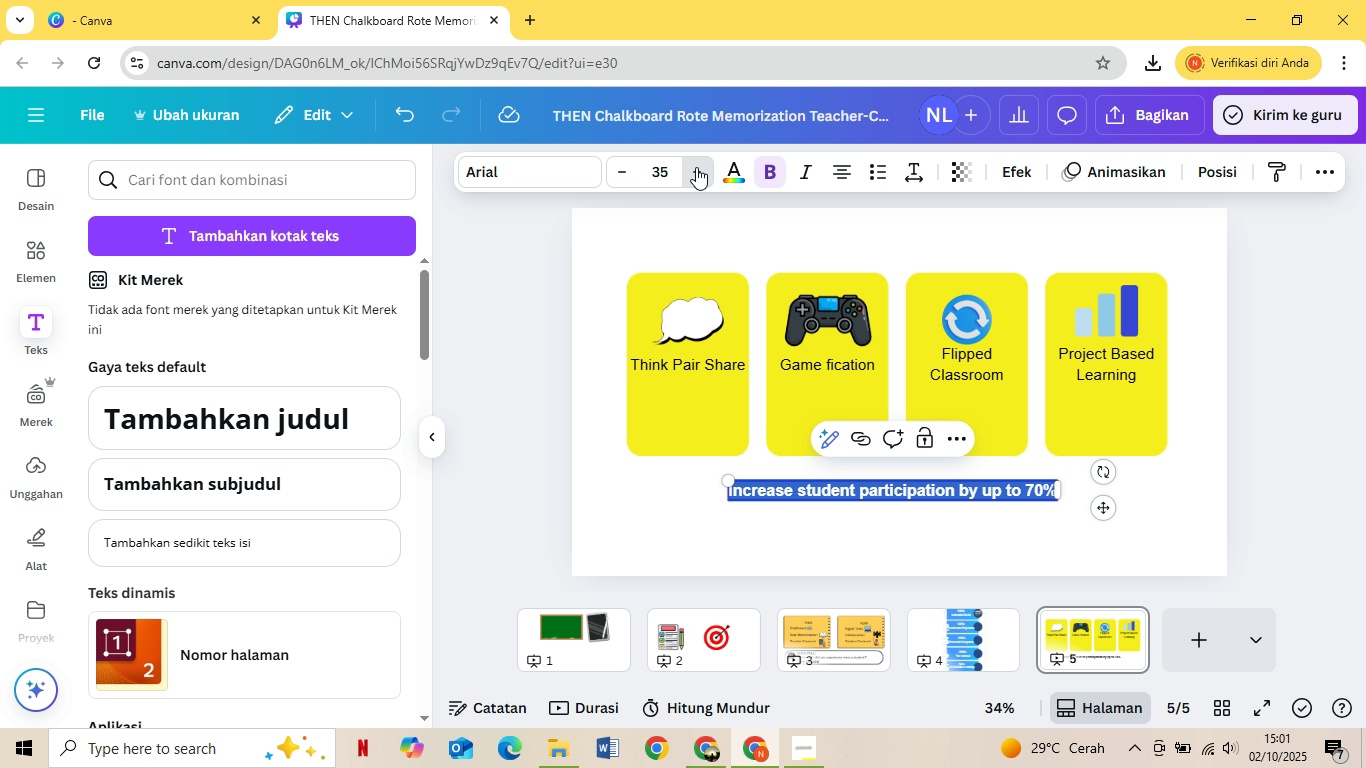 
triple_click([696, 167])
 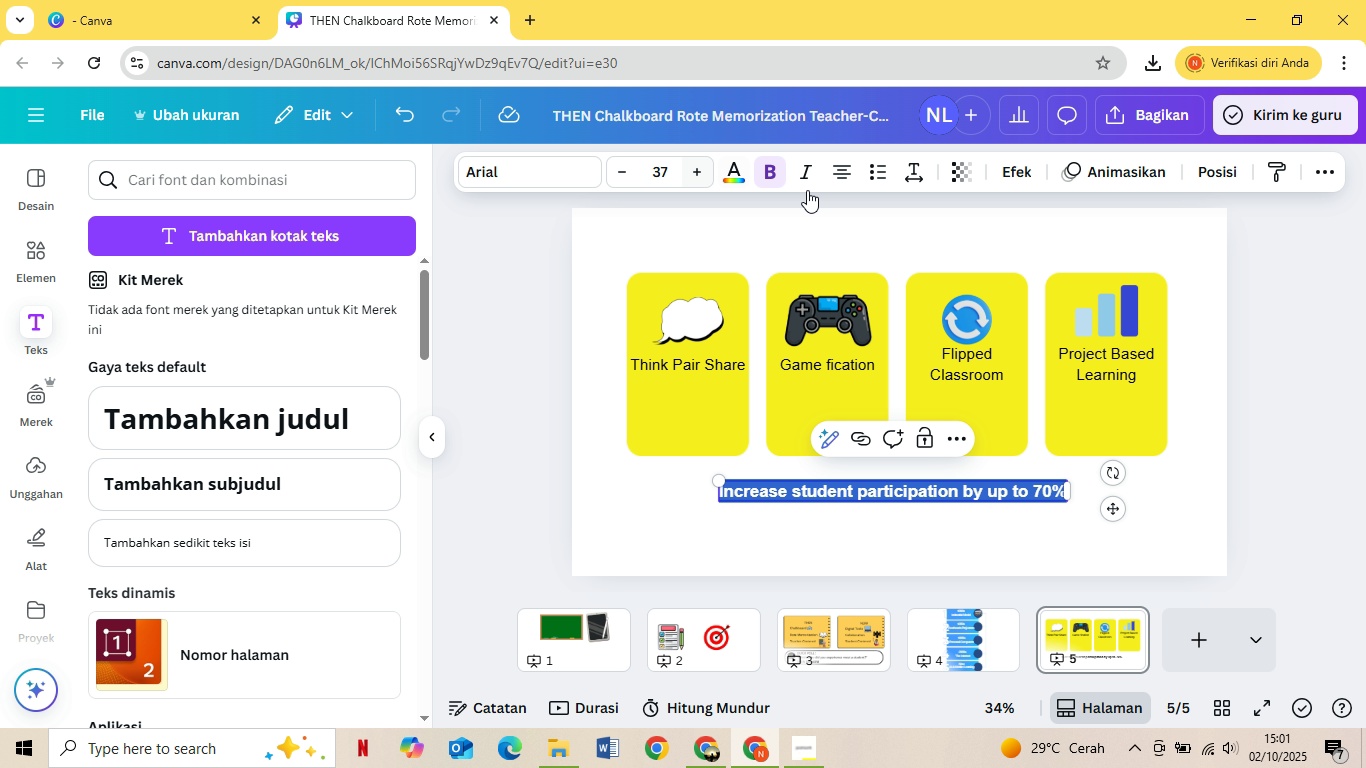 
left_click([1316, 336])
 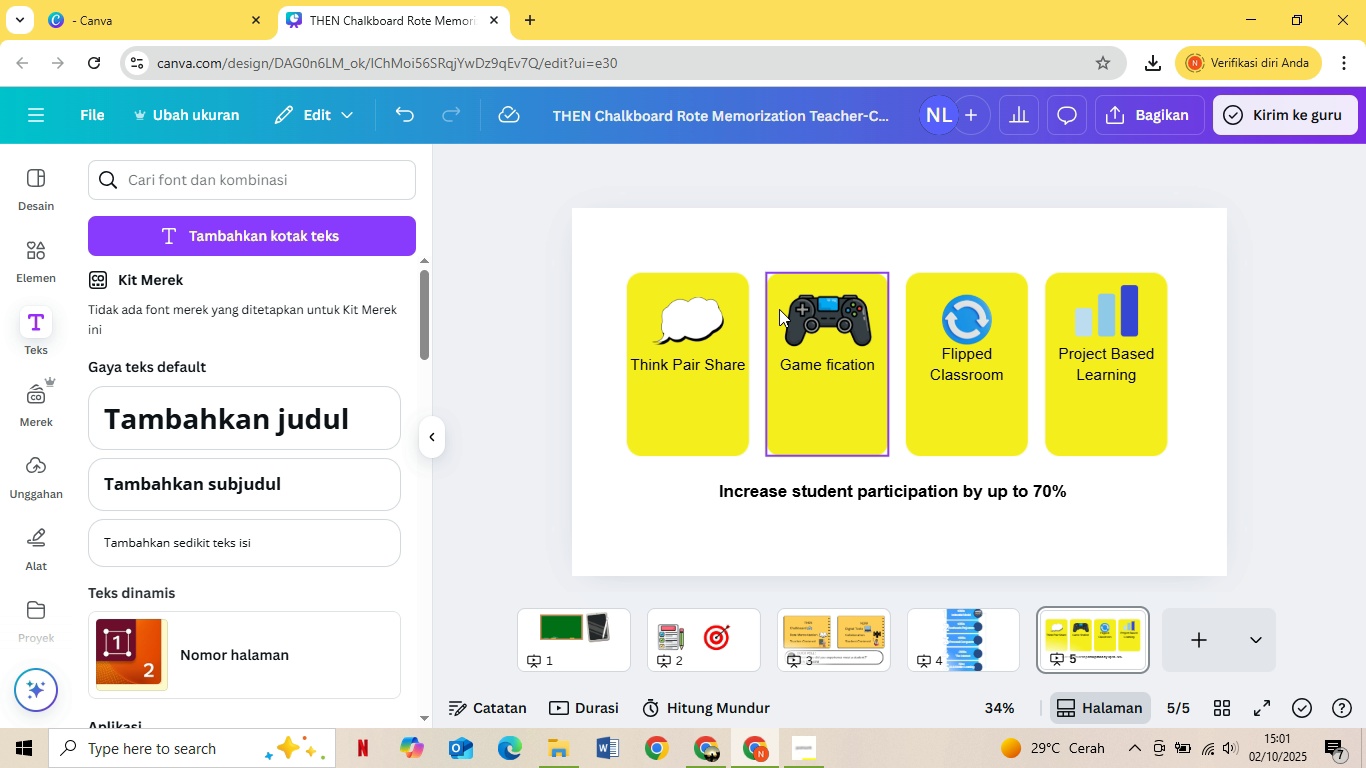 
left_click_drag(start_coordinate=[857, 495], to_coordinate=[862, 484])
 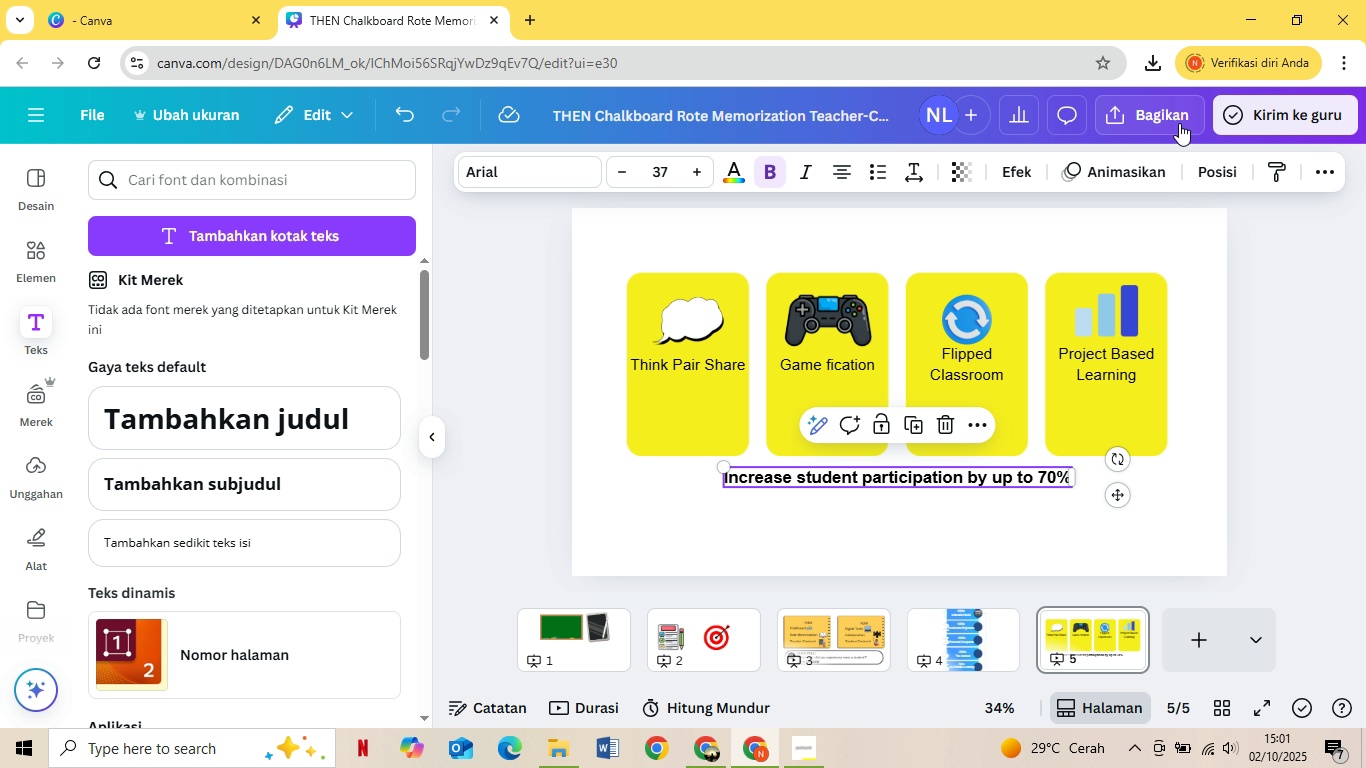 
left_click([1177, 118])
 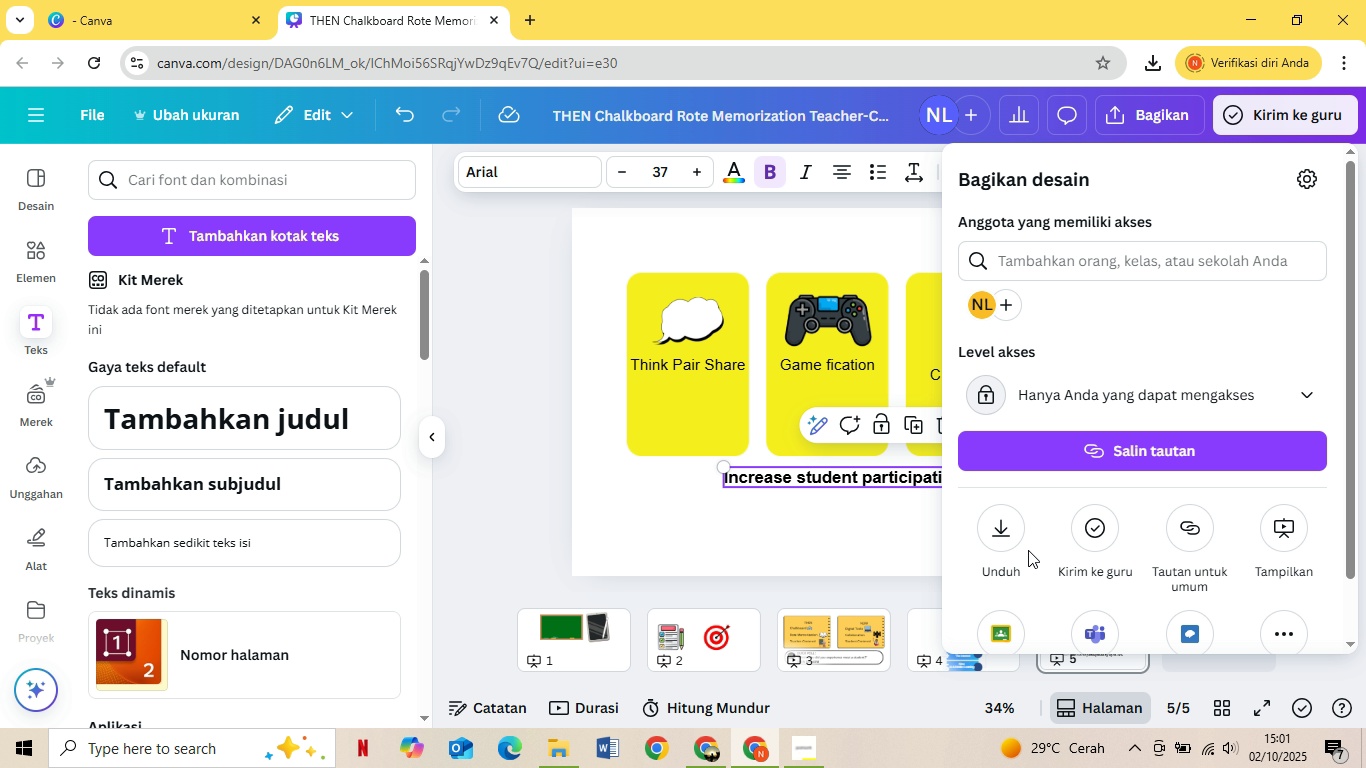 
left_click([1010, 542])
 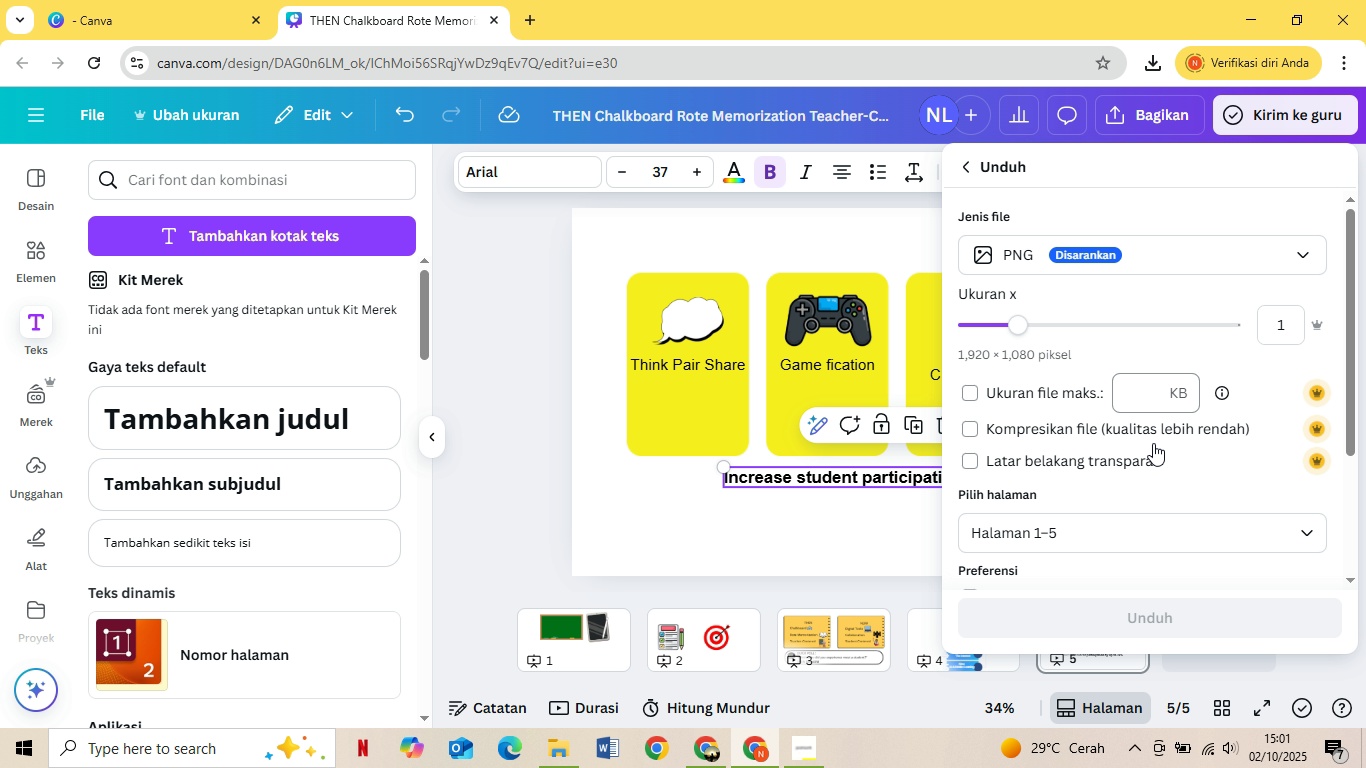 
scroll: coordinate [1131, 499], scroll_direction: down, amount: 1.0
 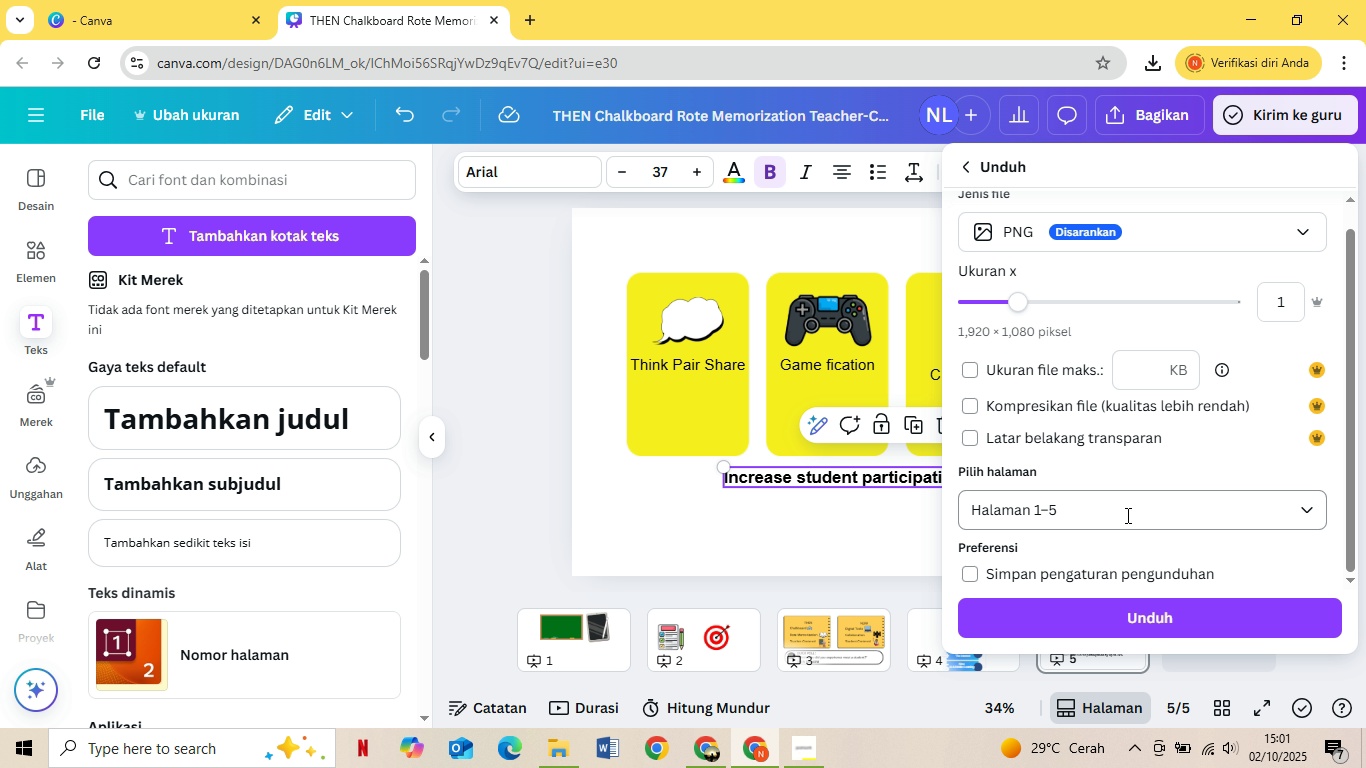 
left_click([1126, 515])
 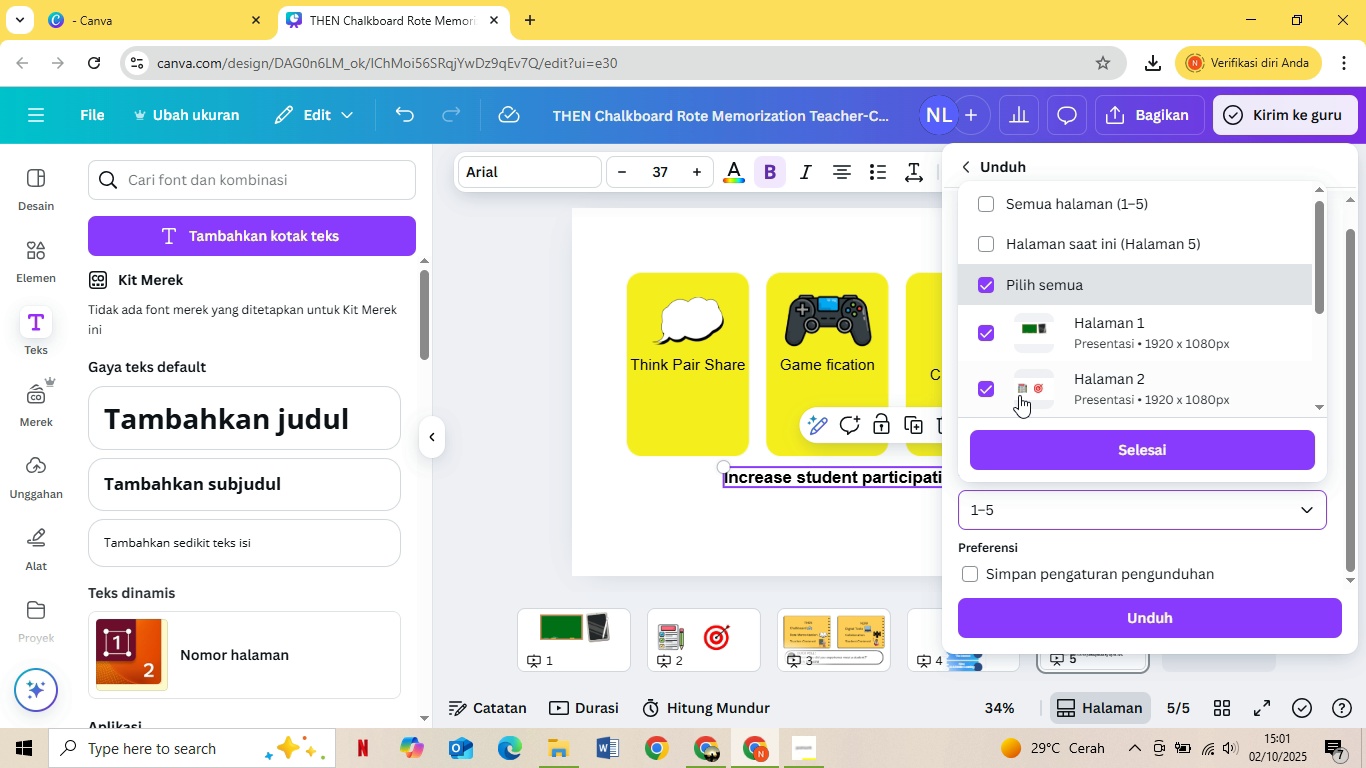 
scroll: coordinate [996, 375], scroll_direction: up, amount: 1.0
 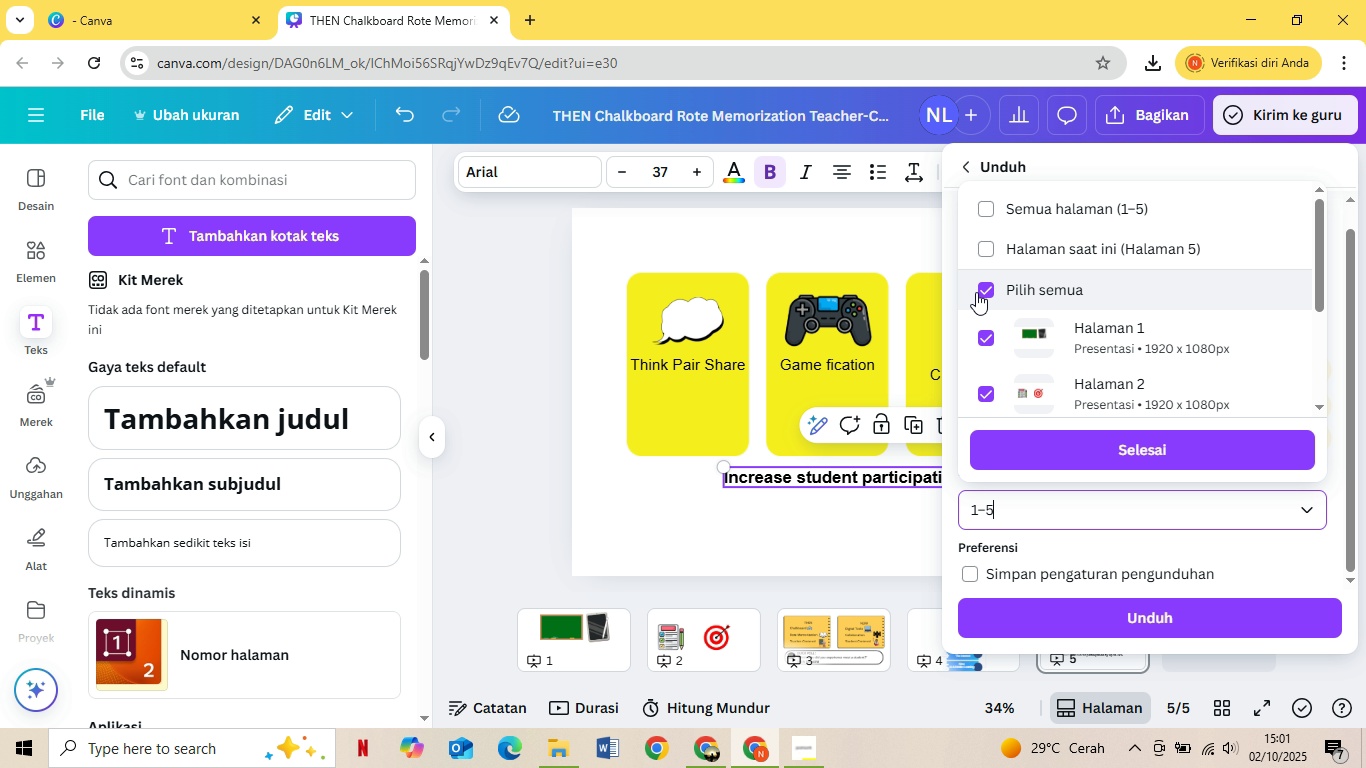 
left_click([976, 292])
 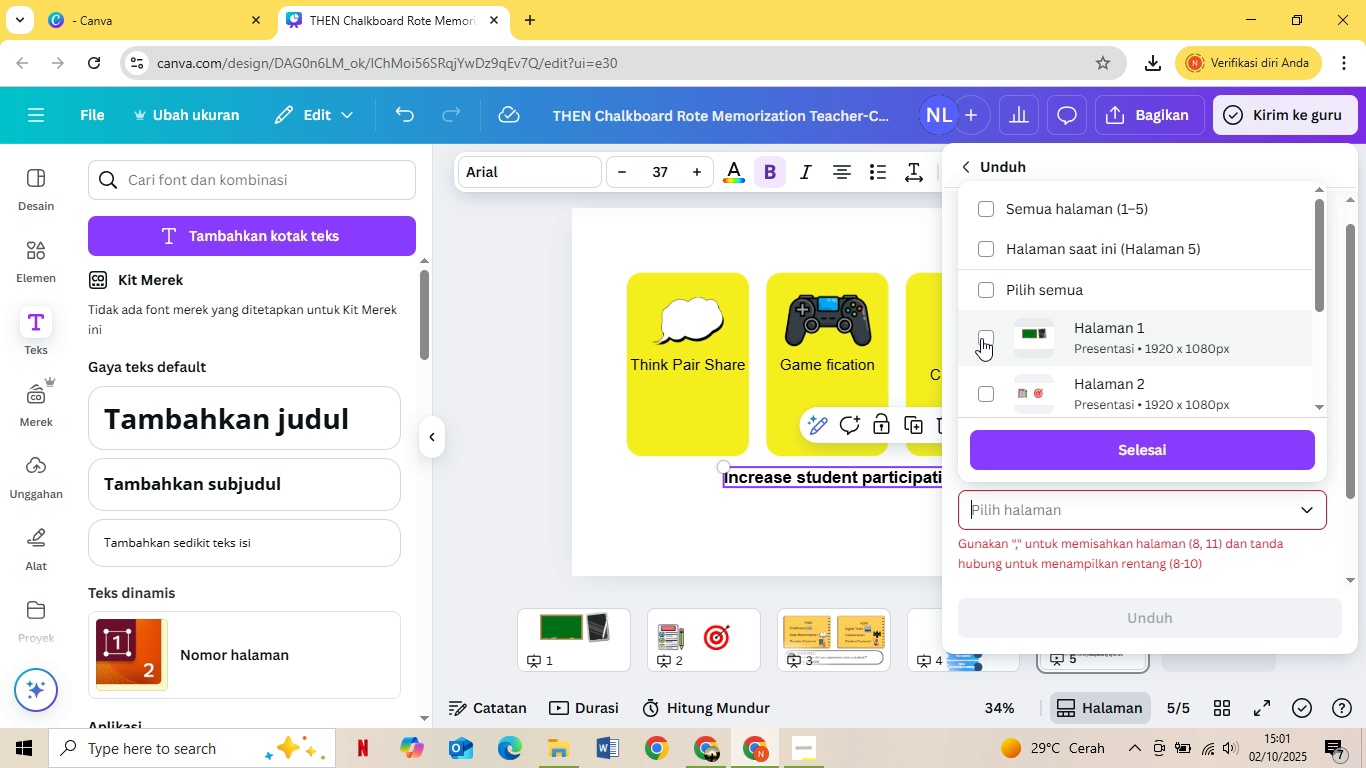 
scroll: coordinate [982, 353], scroll_direction: down, amount: 4.0
 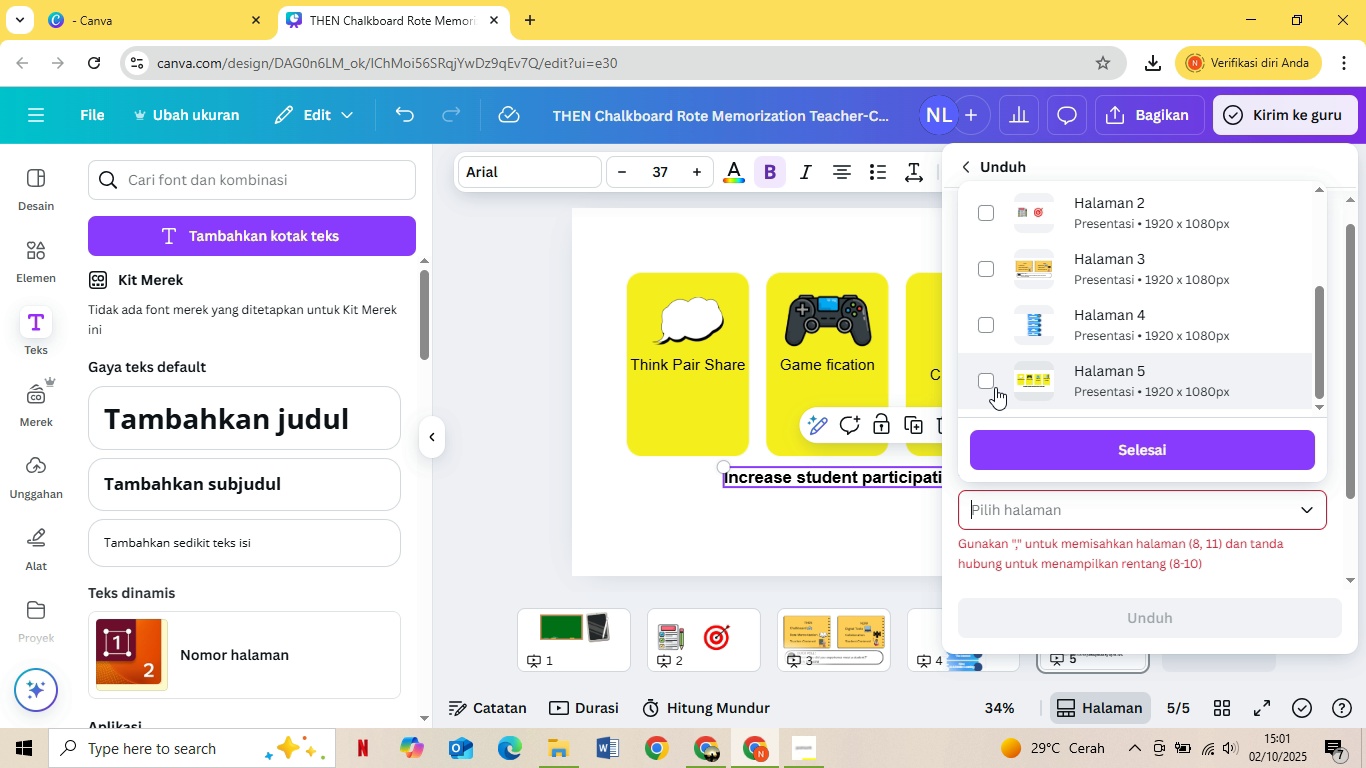 
left_click([995, 387])
 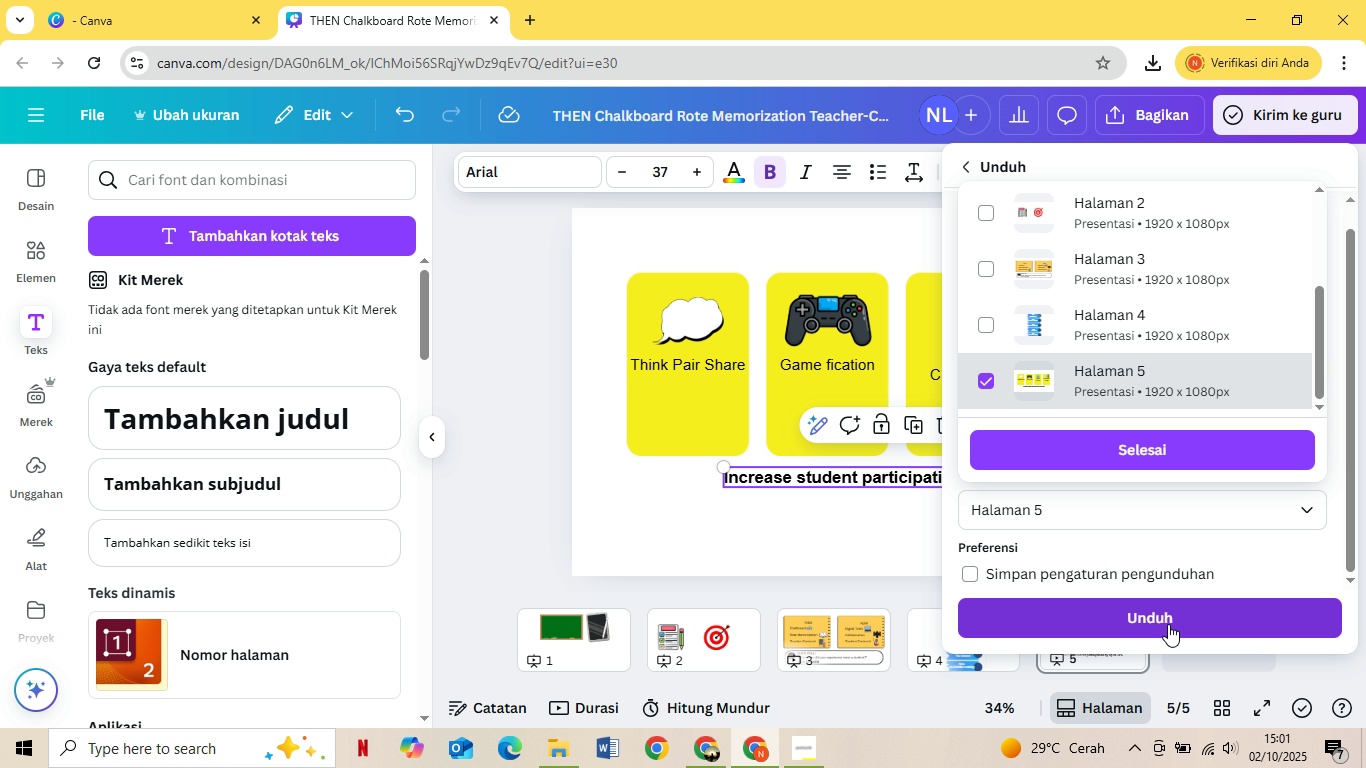 
left_click([1168, 624])
 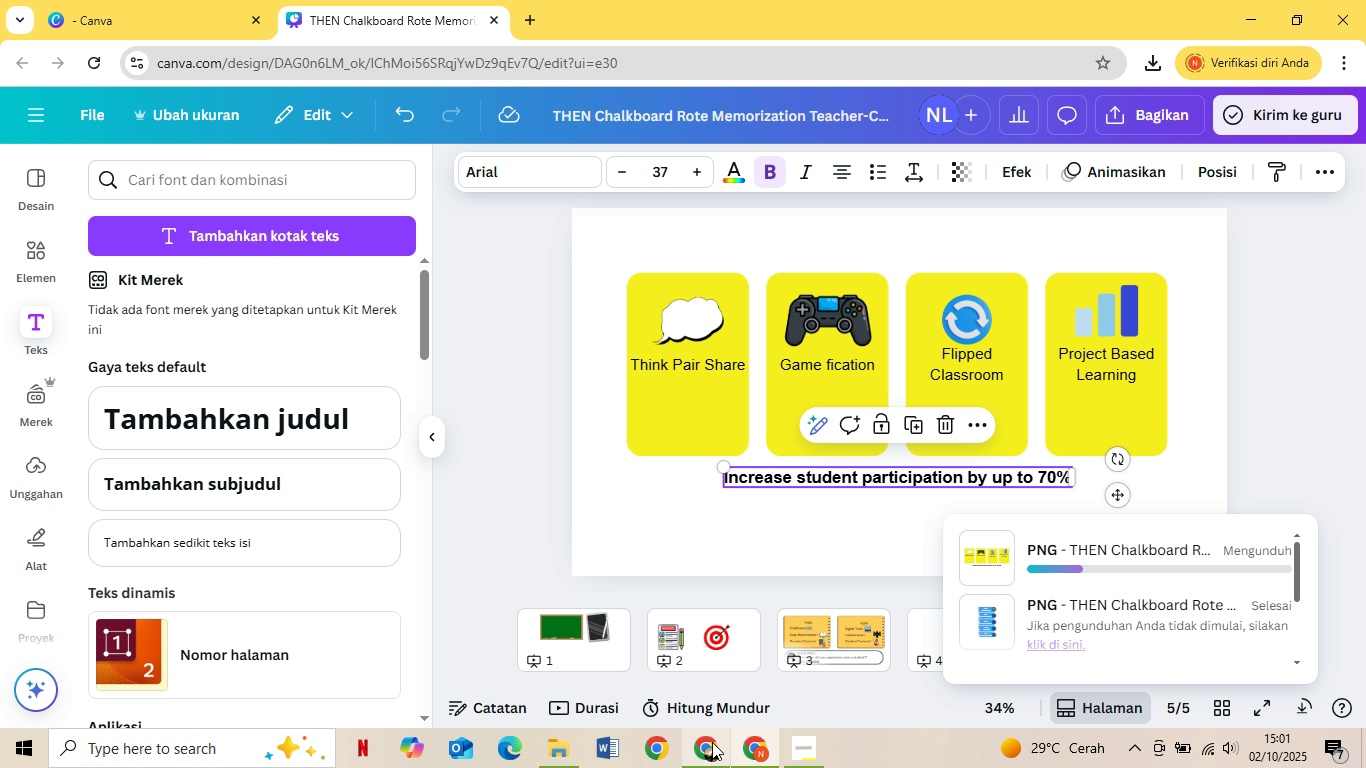 
left_click([712, 742])
 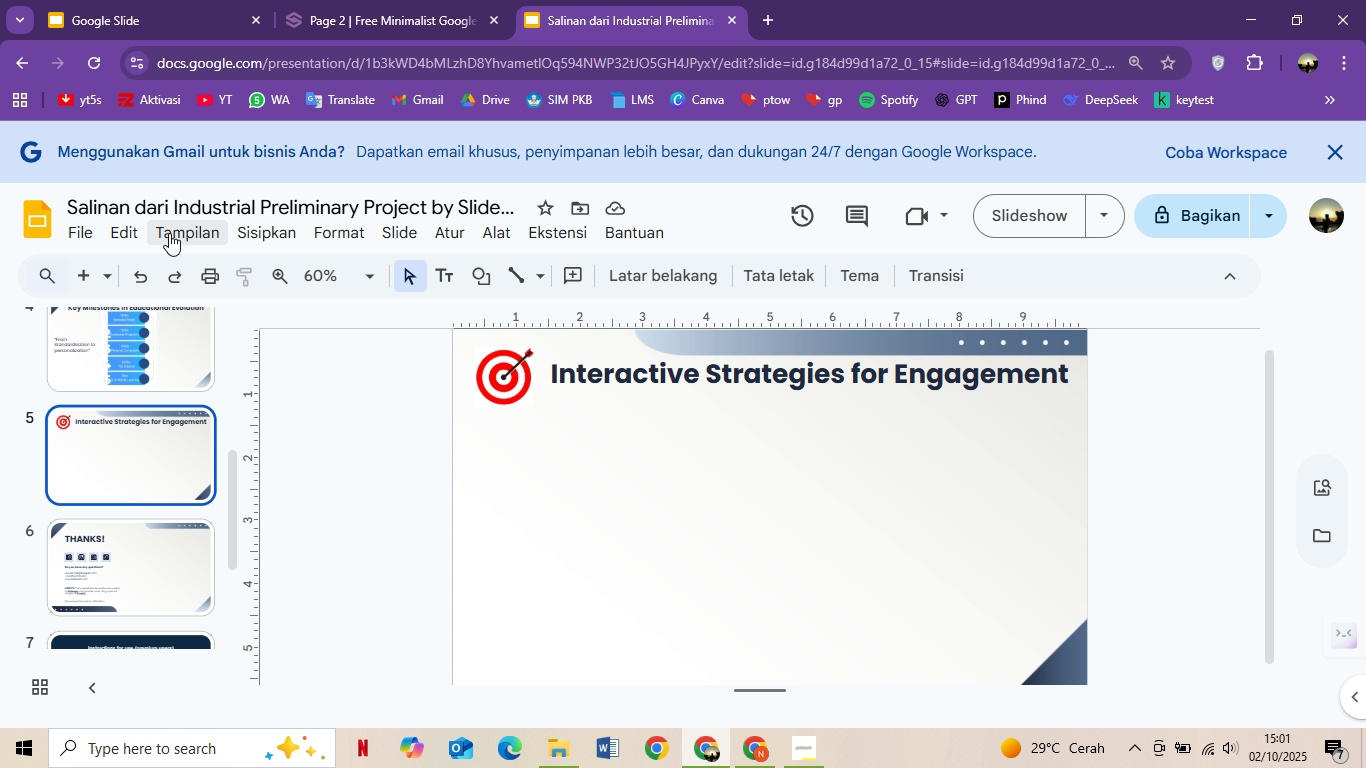 
left_click([234, 237])
 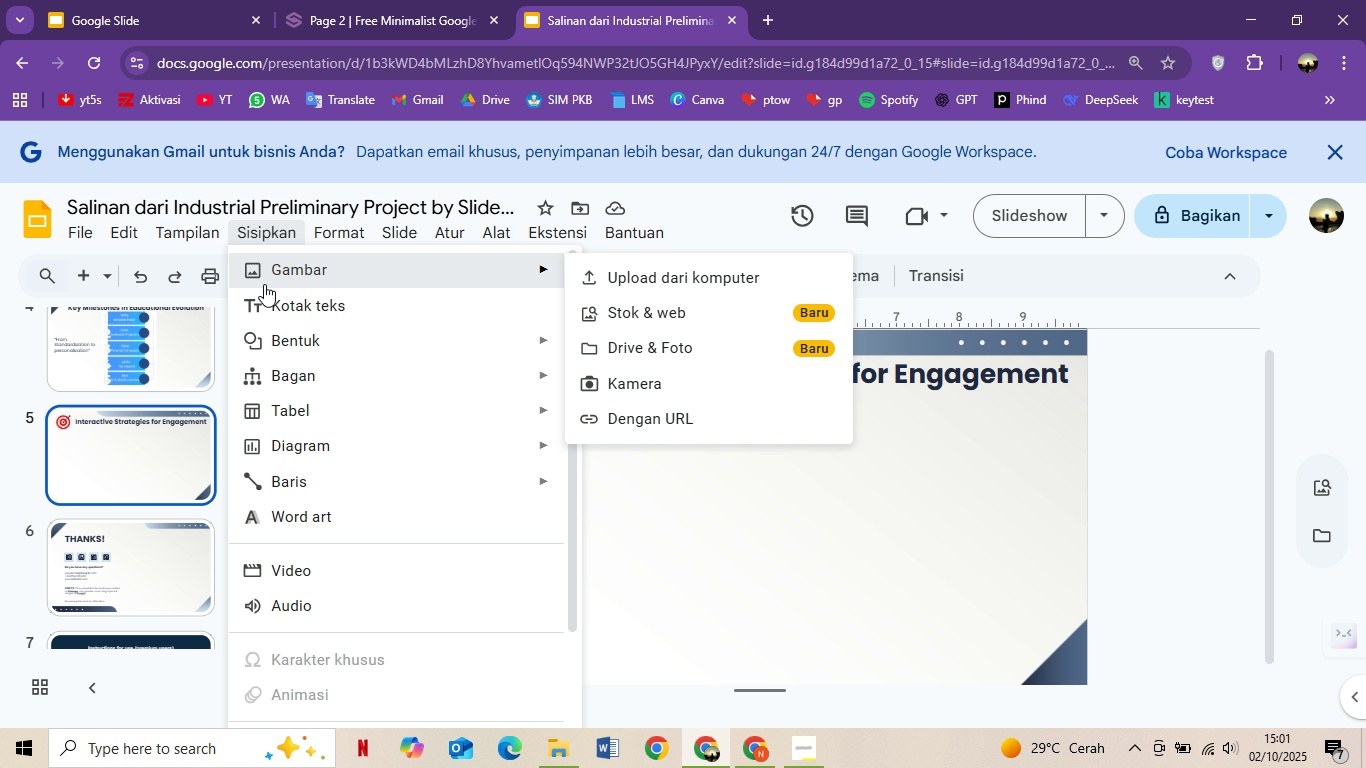 
left_click([264, 284])
 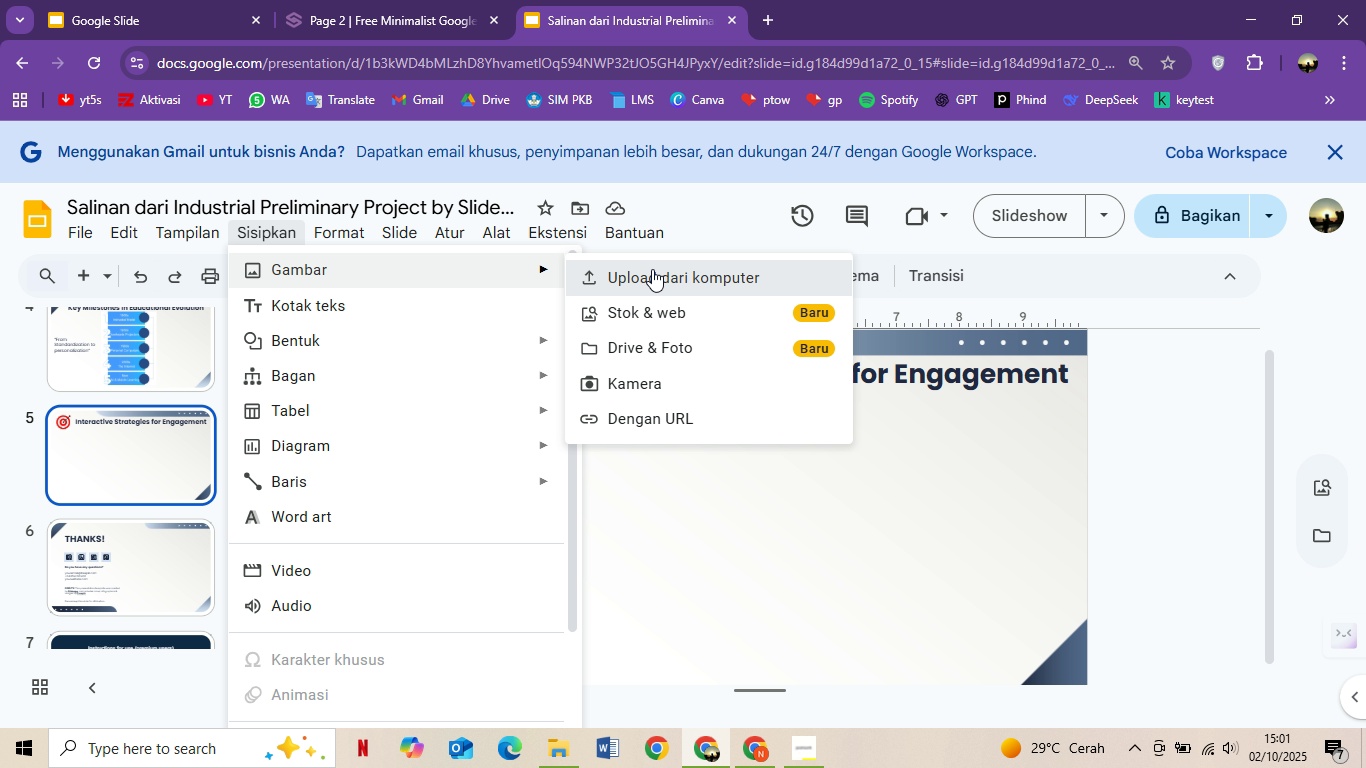 
left_click([652, 269])
 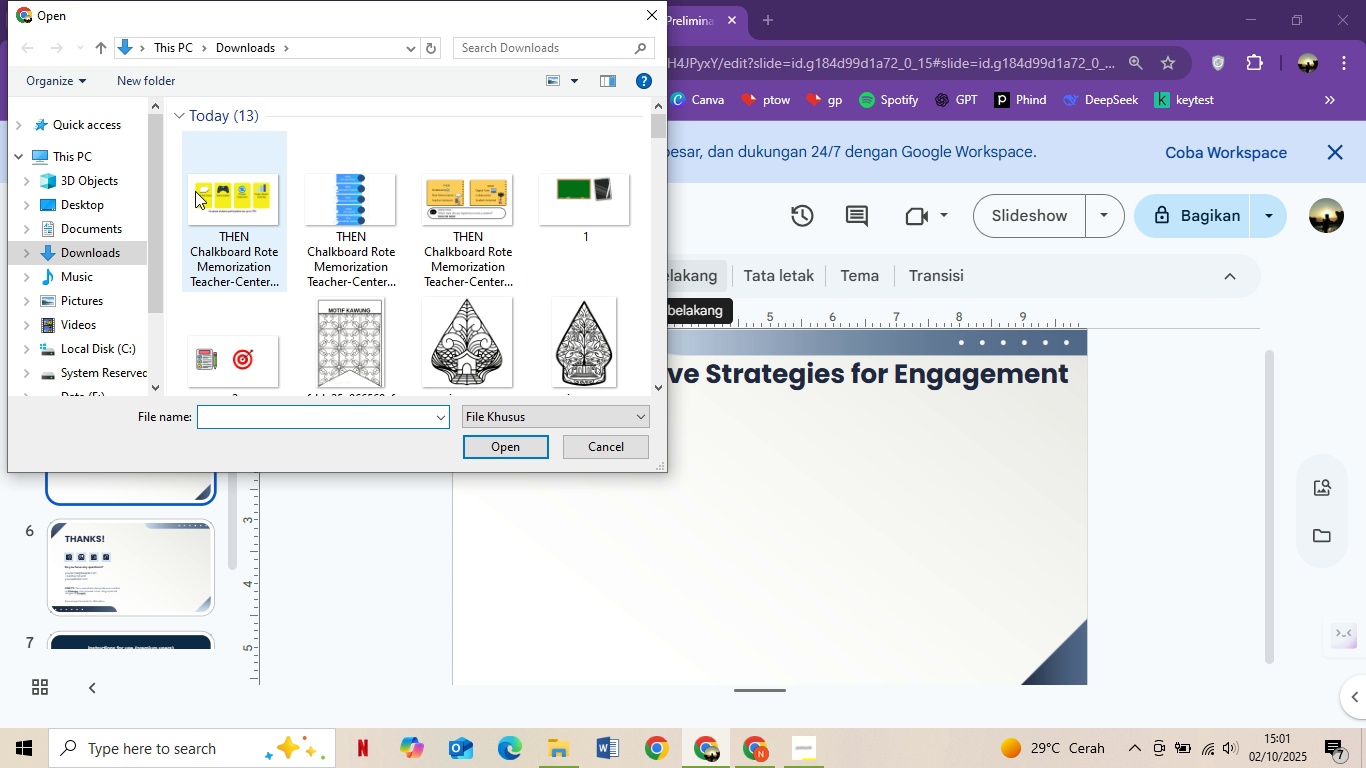 
double_click([199, 193])
 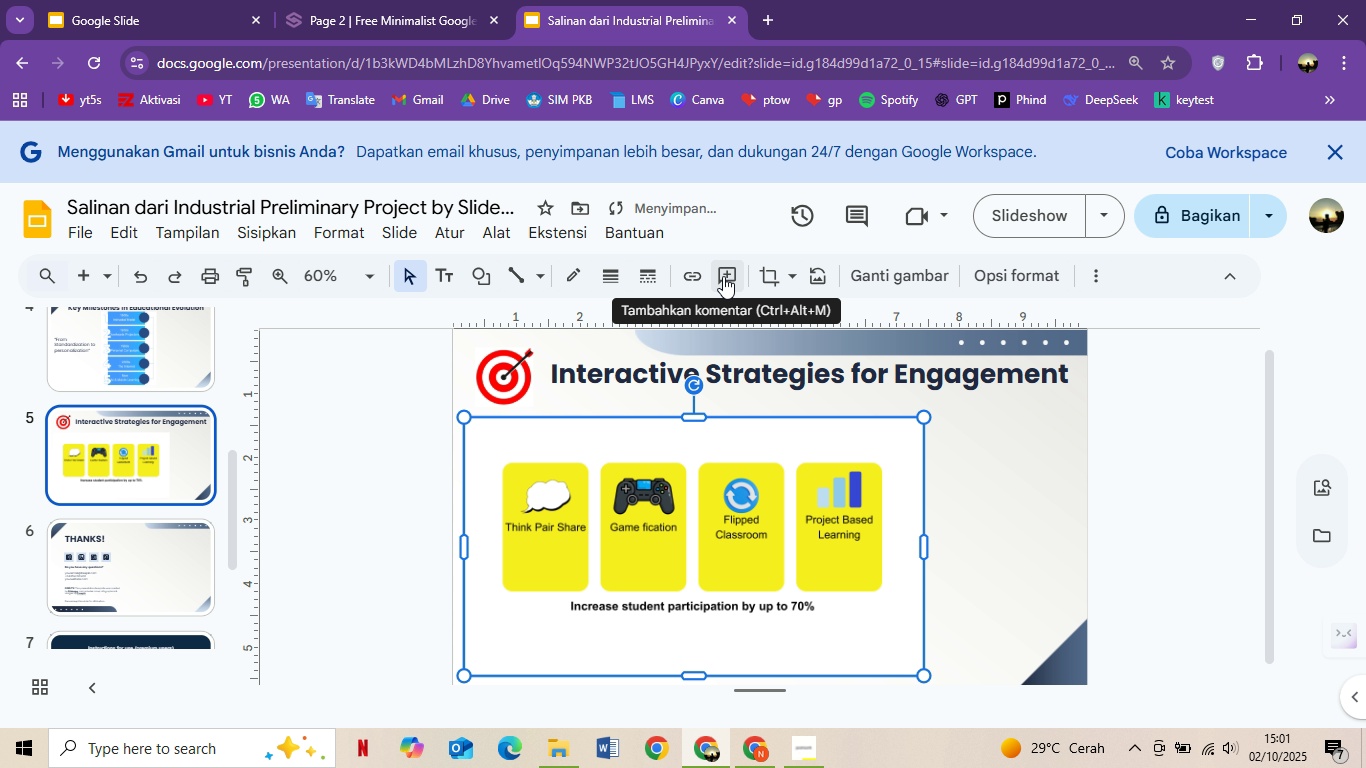 
left_click([757, 272])
 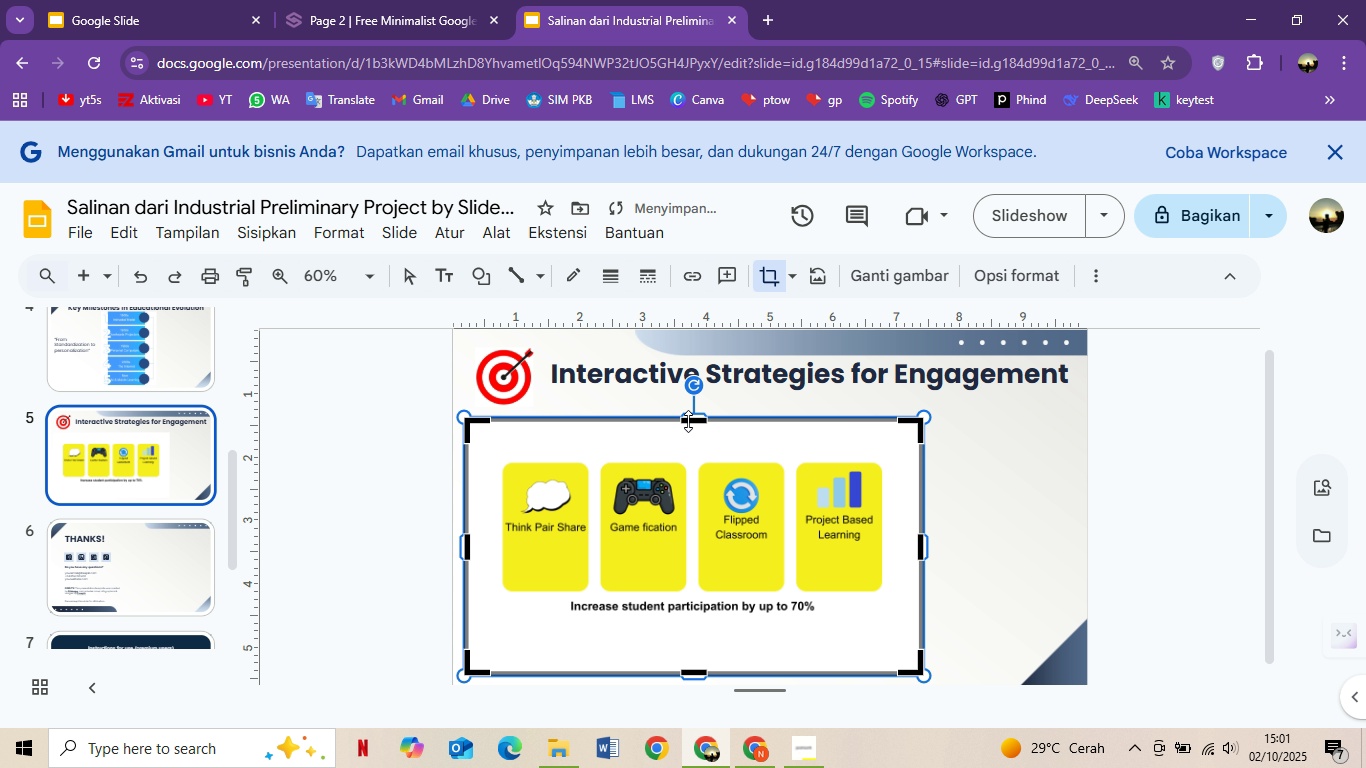 
left_click_drag(start_coordinate=[688, 421], to_coordinate=[688, 457])
 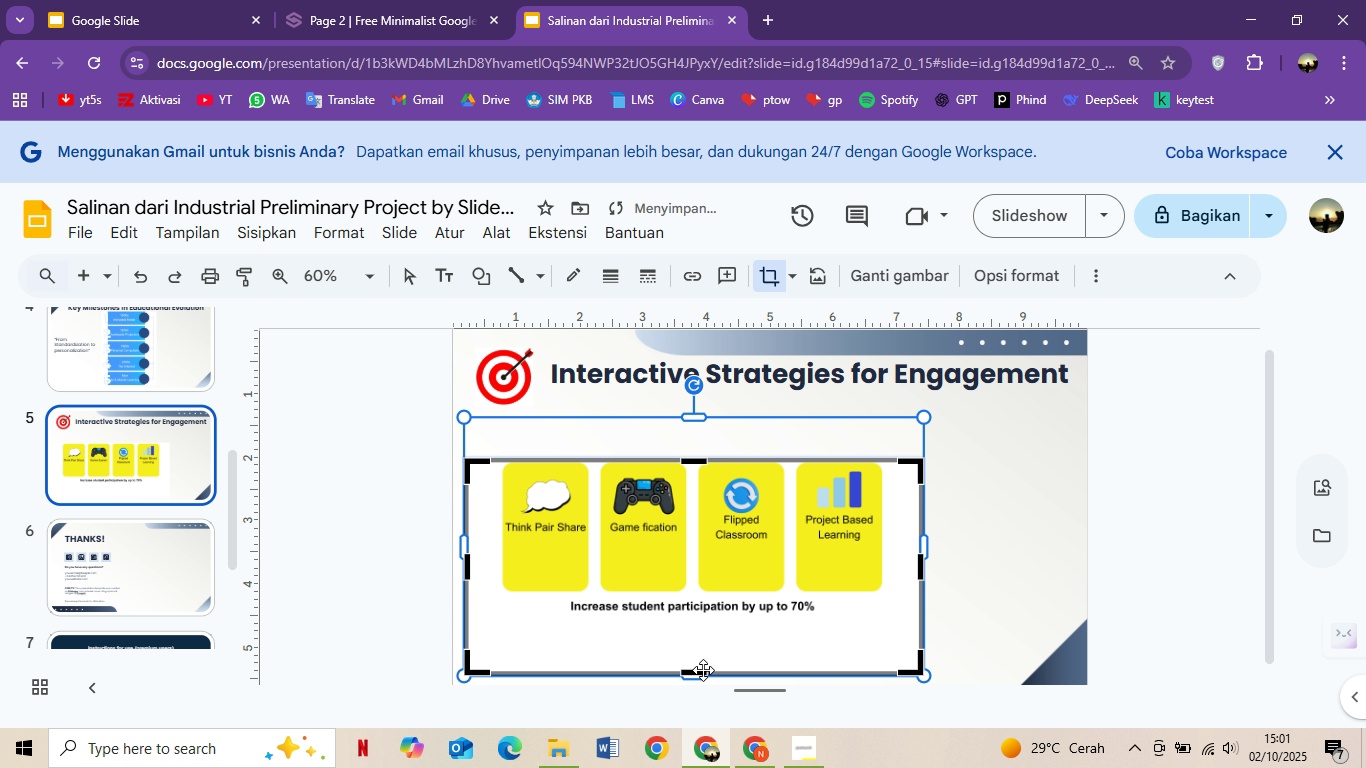 
left_click_drag(start_coordinate=[701, 672], to_coordinate=[696, 648])
 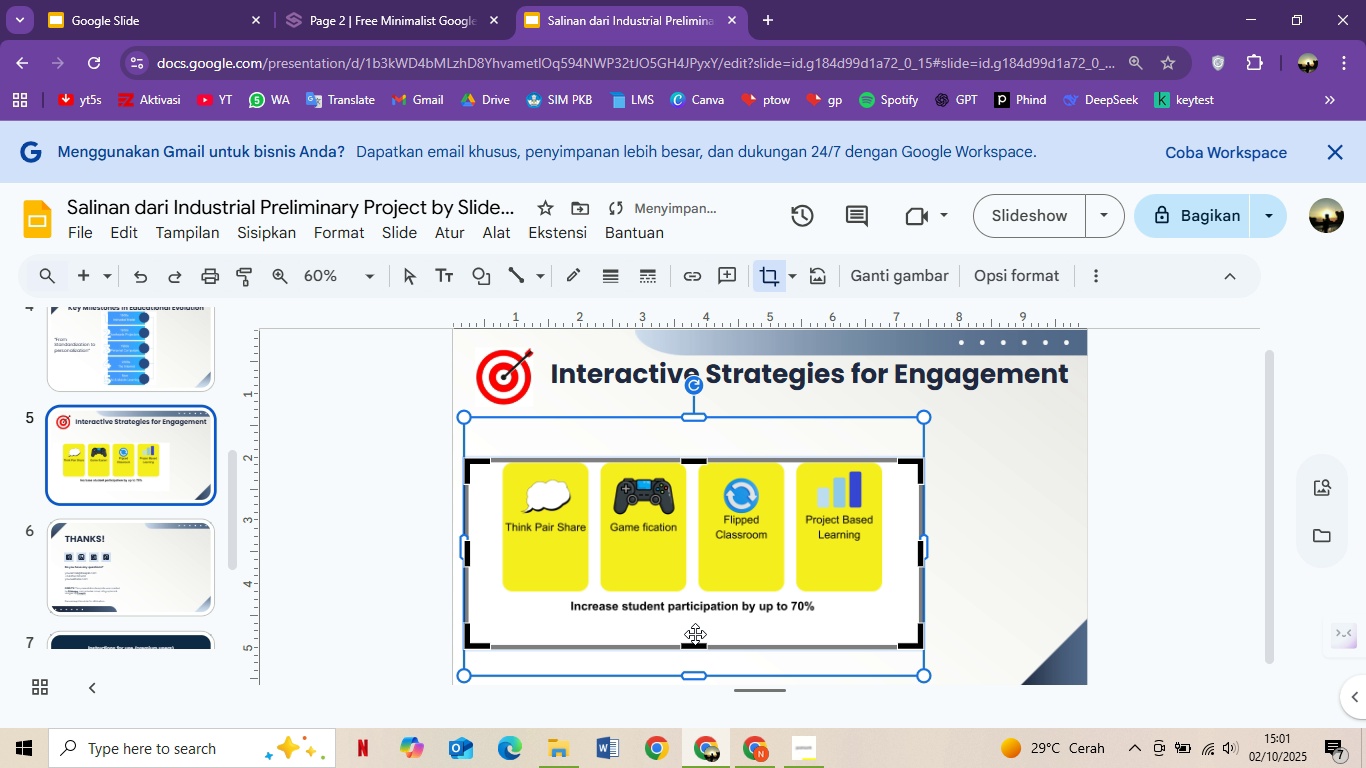 
left_click_drag(start_coordinate=[695, 632], to_coordinate=[696, 612])
 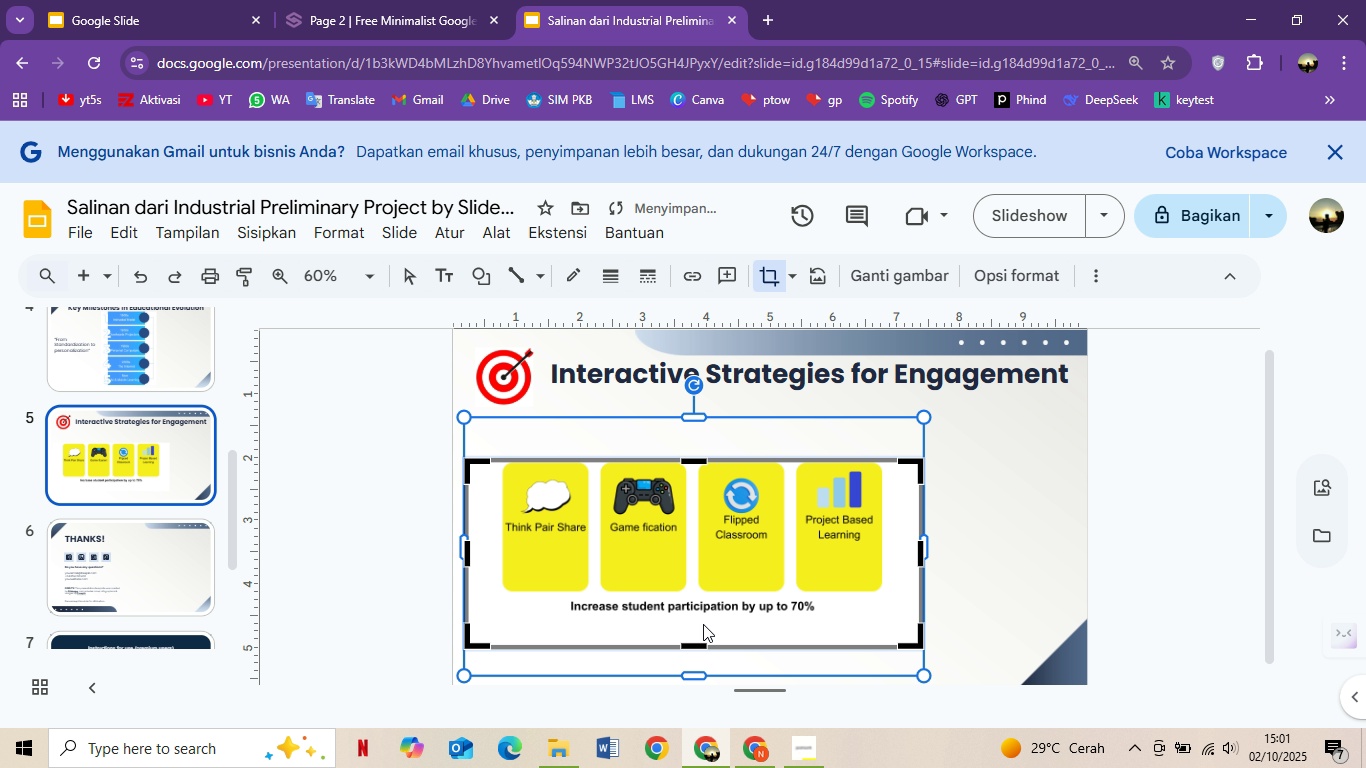 
key(Control+ControlLeft)
 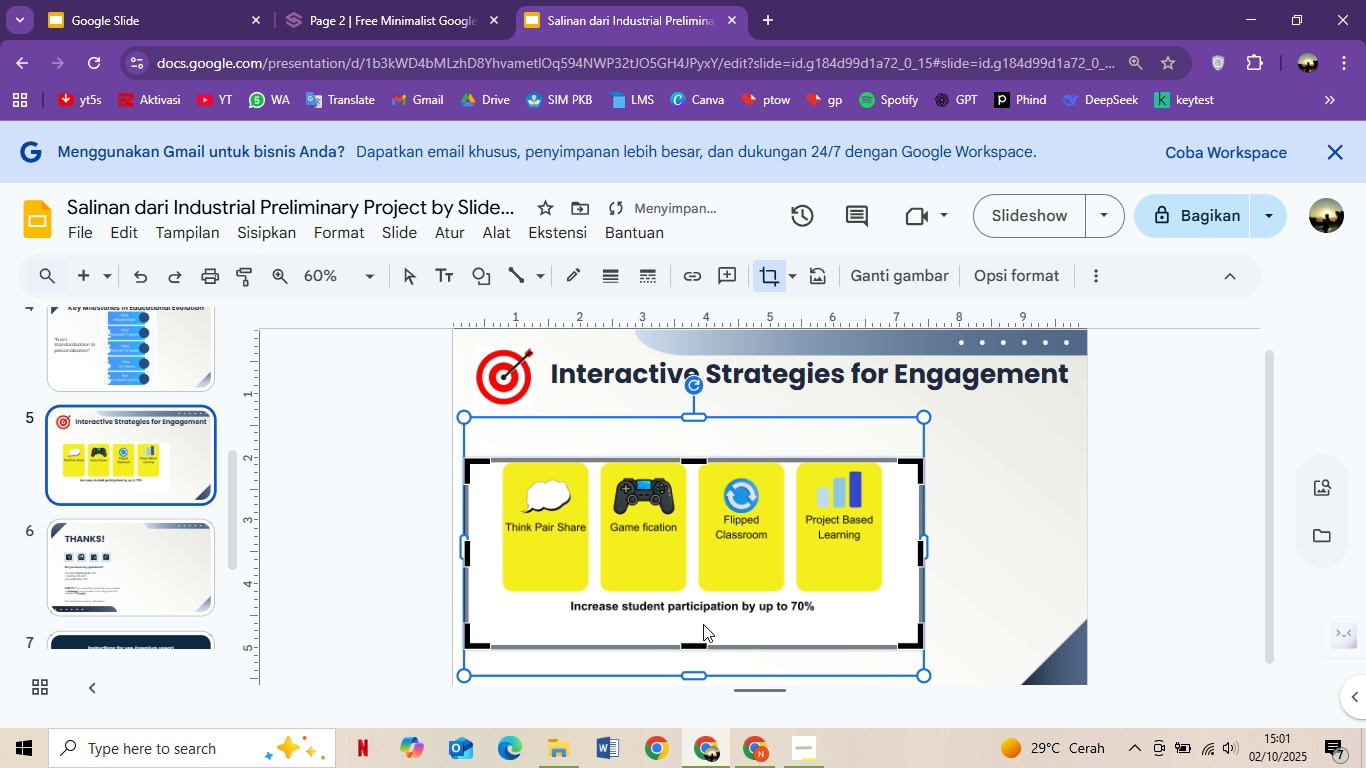 
key(Control+Z)
 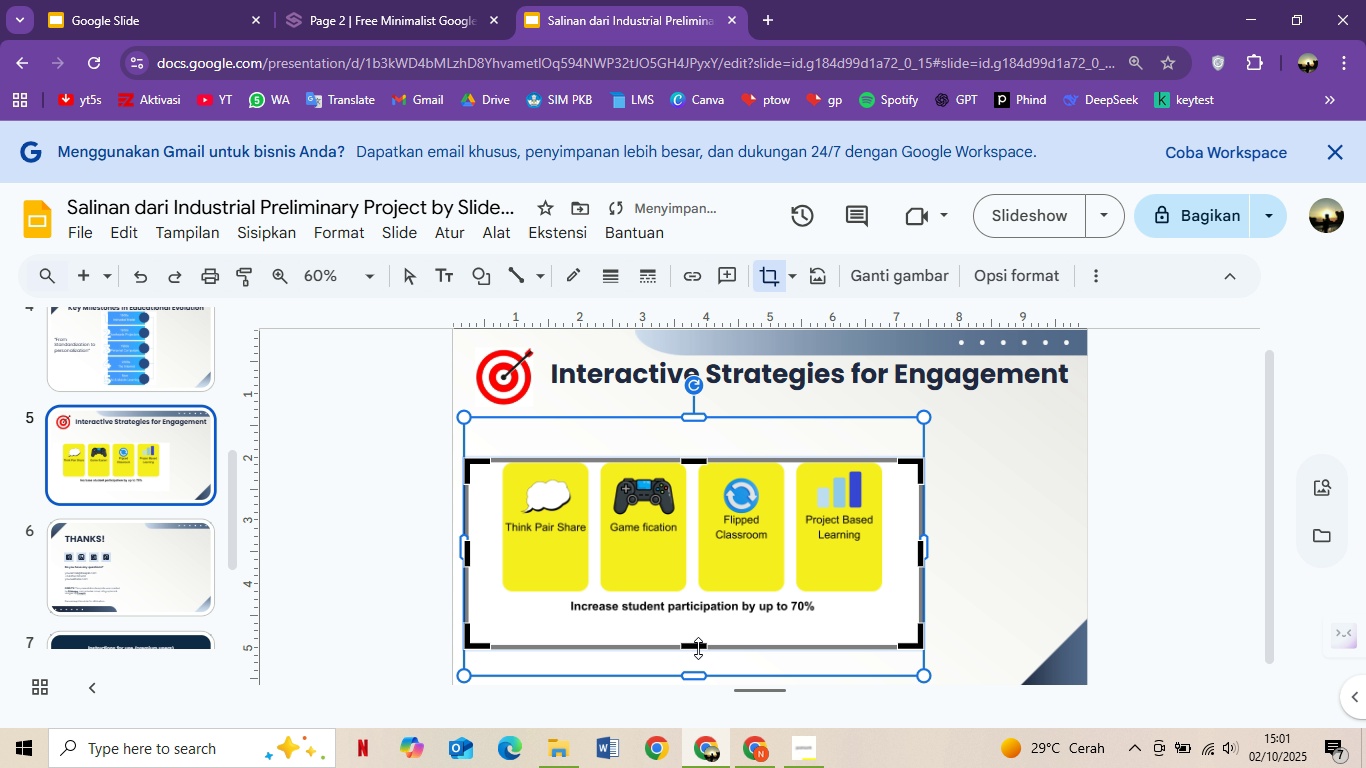 
left_click_drag(start_coordinate=[698, 648], to_coordinate=[699, 627])
 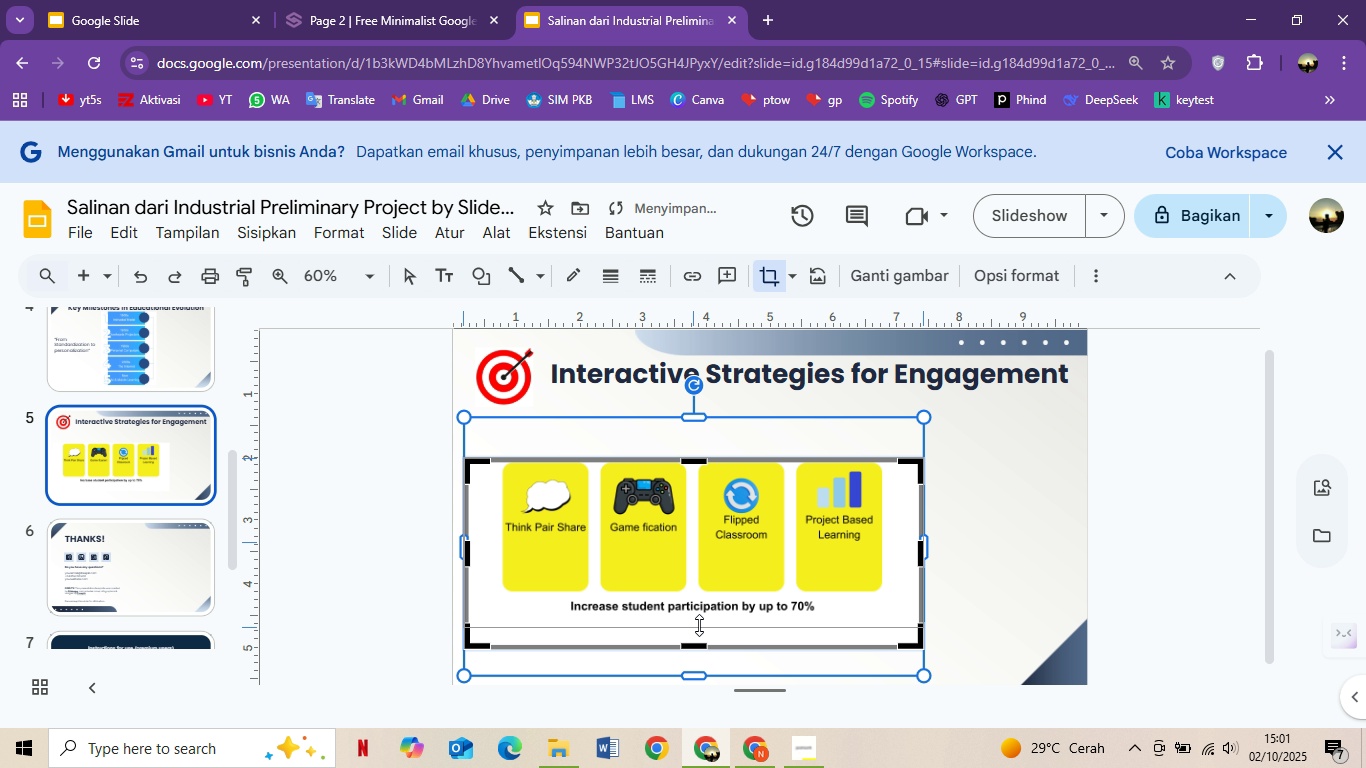 
left_click_drag(start_coordinate=[699, 627], to_coordinate=[700, 621])
 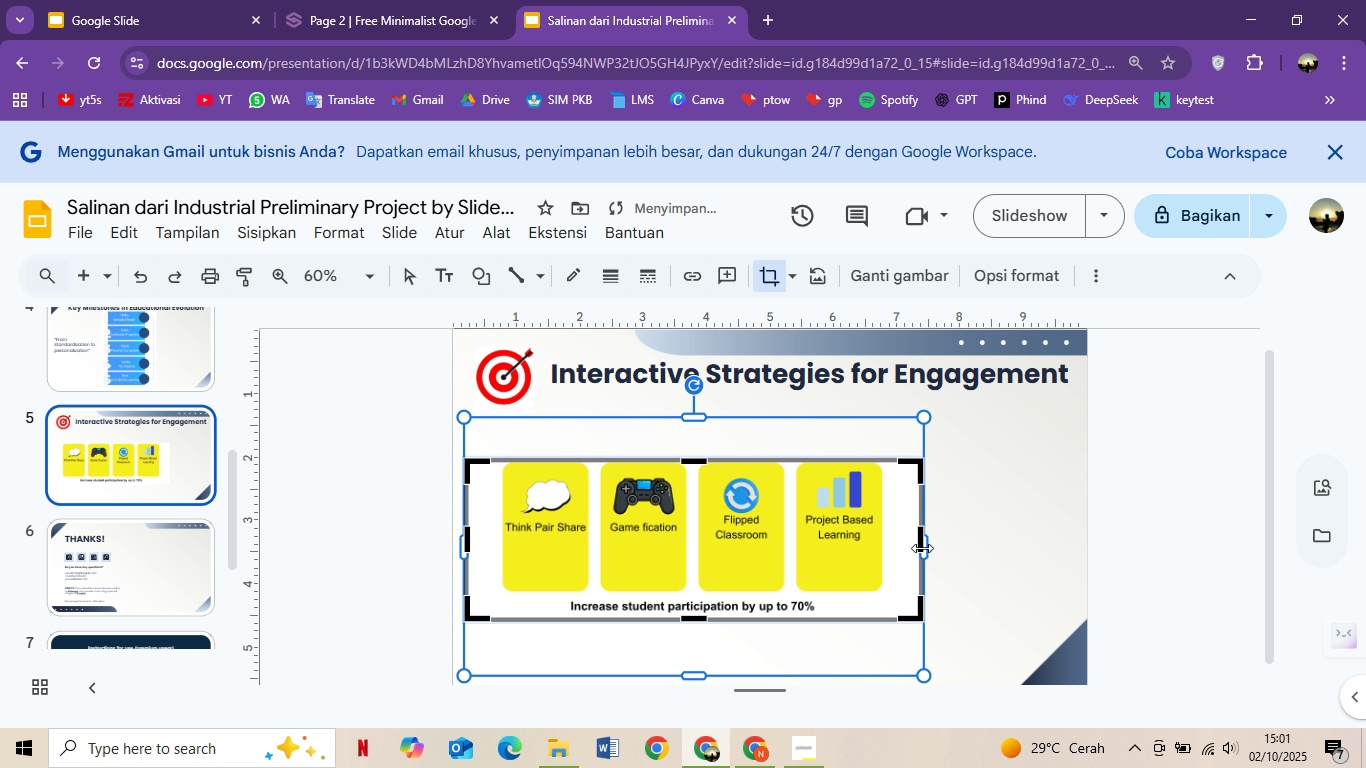 
left_click_drag(start_coordinate=[919, 540], to_coordinate=[888, 540])
 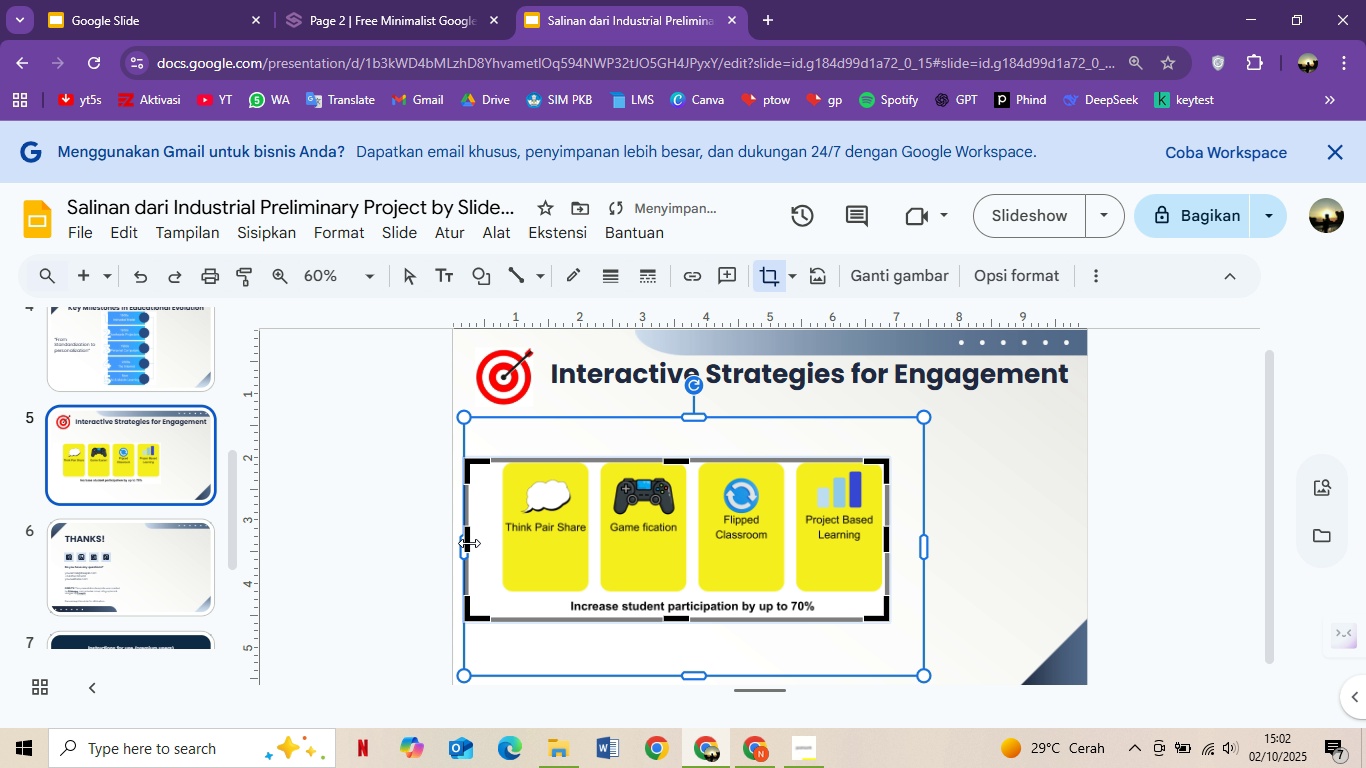 
left_click_drag(start_coordinate=[467, 543], to_coordinate=[496, 543])
 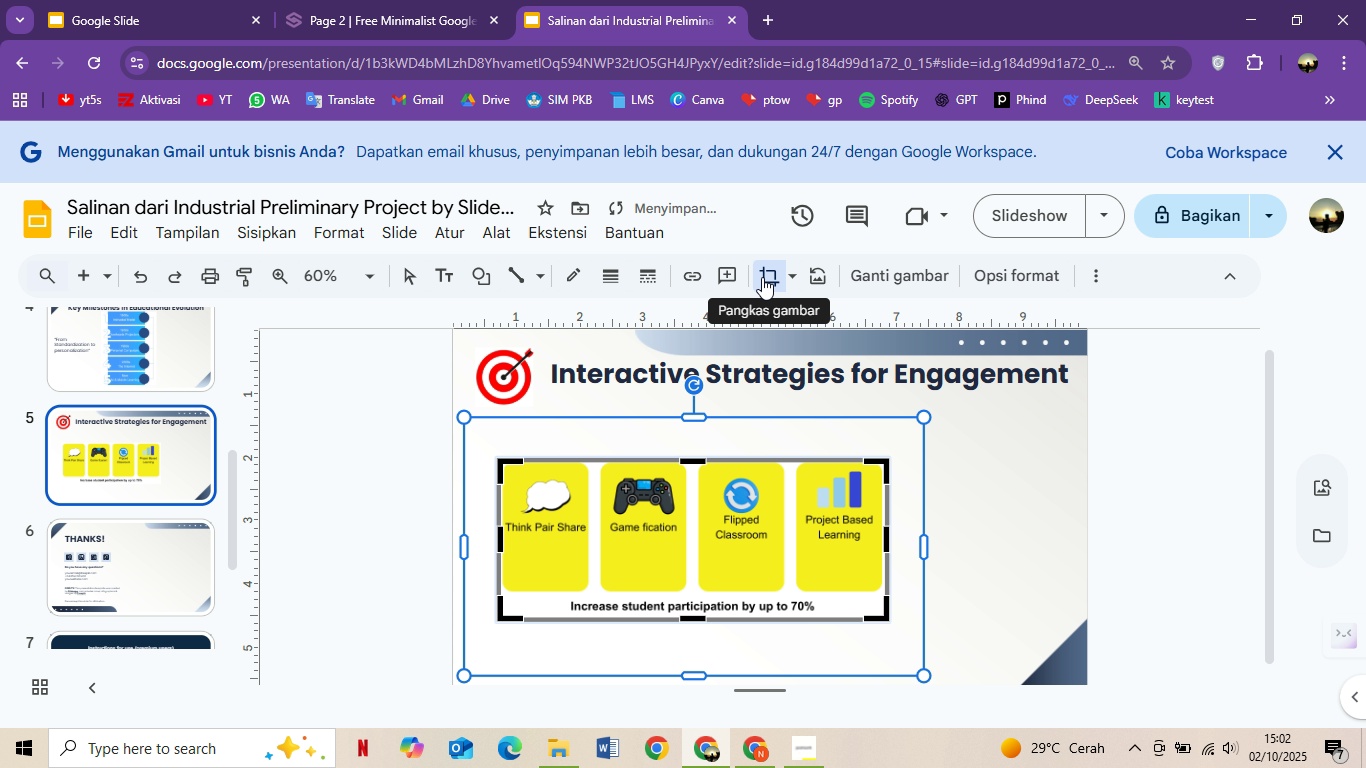 
left_click([762, 277])
 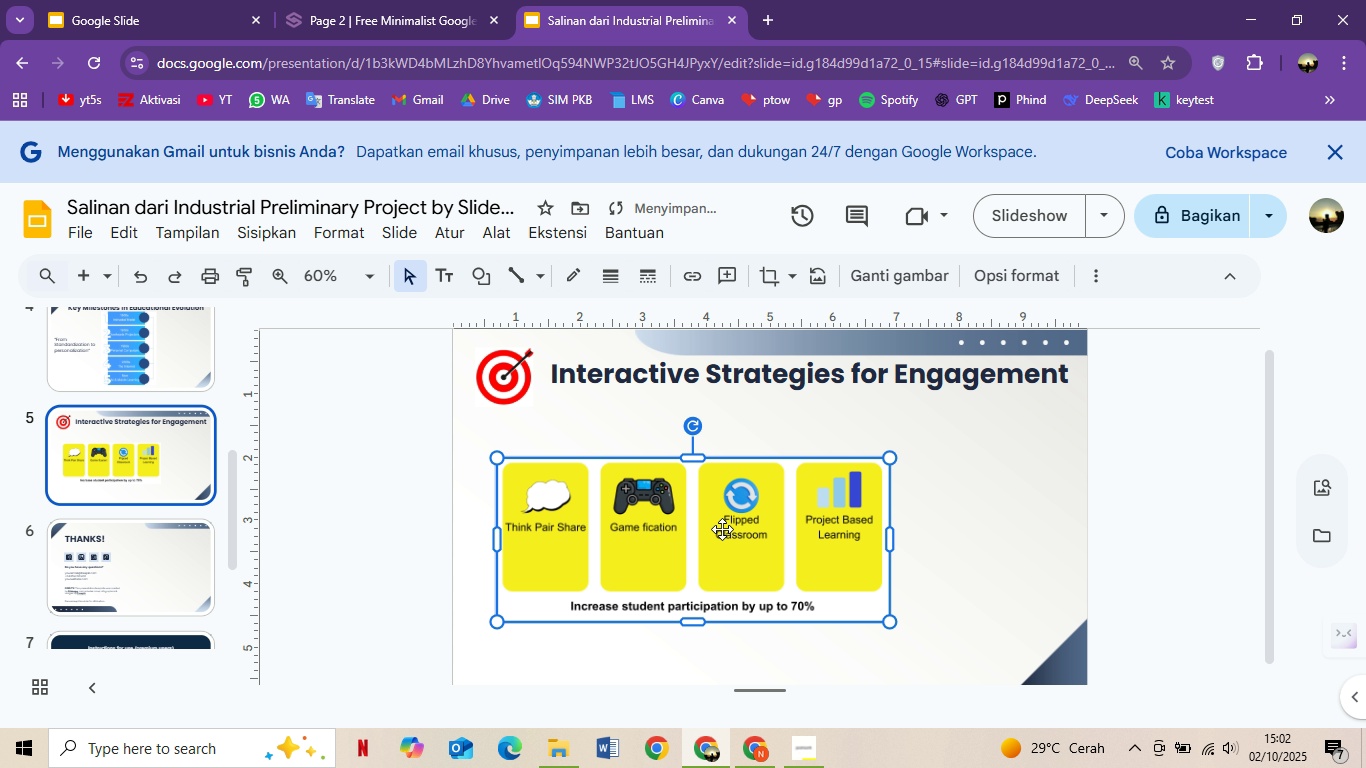 
left_click_drag(start_coordinate=[722, 530], to_coordinate=[779, 477])
 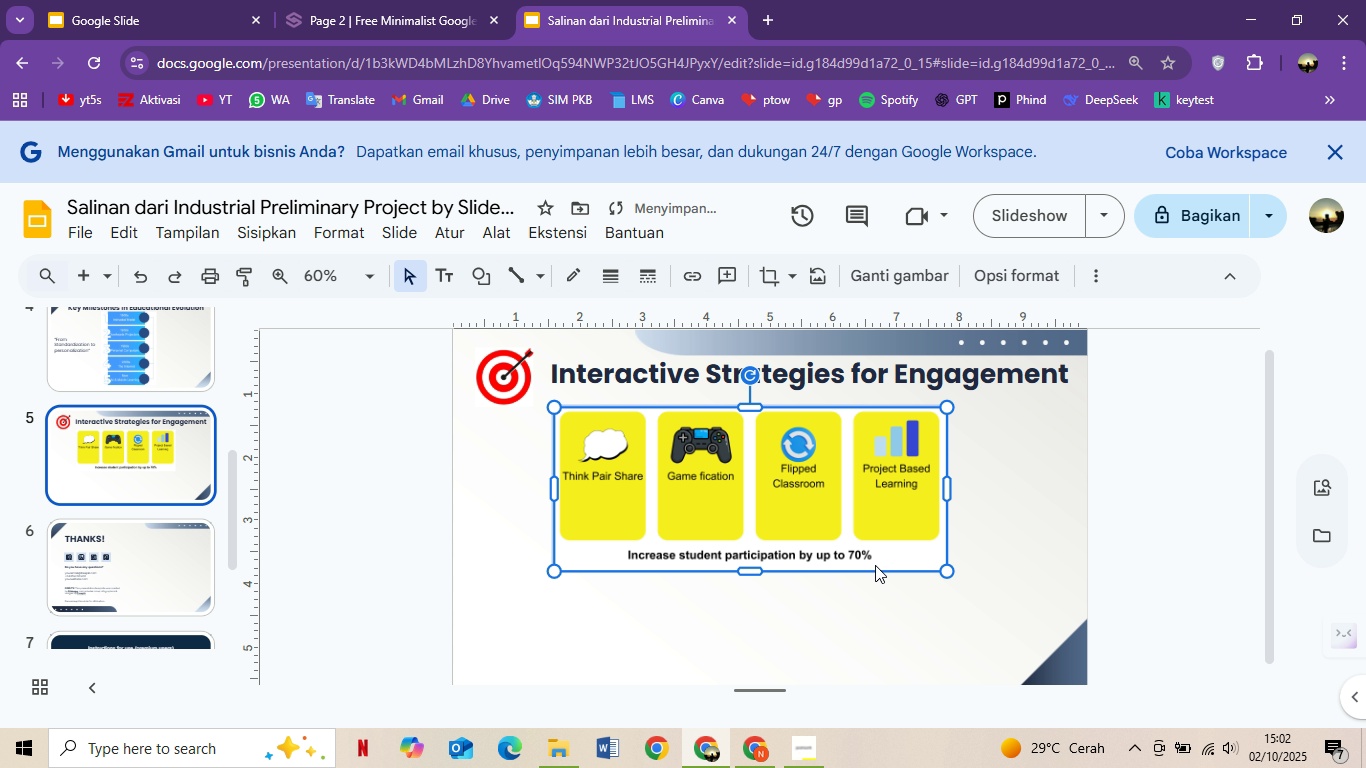 
hold_key(key=ControlLeft, duration=2.26)
hold_key(key=ShiftLeft, duration=1.53)
left_click_drag(start_coordinate=[947, 569], to_coordinate=[994, 614])
 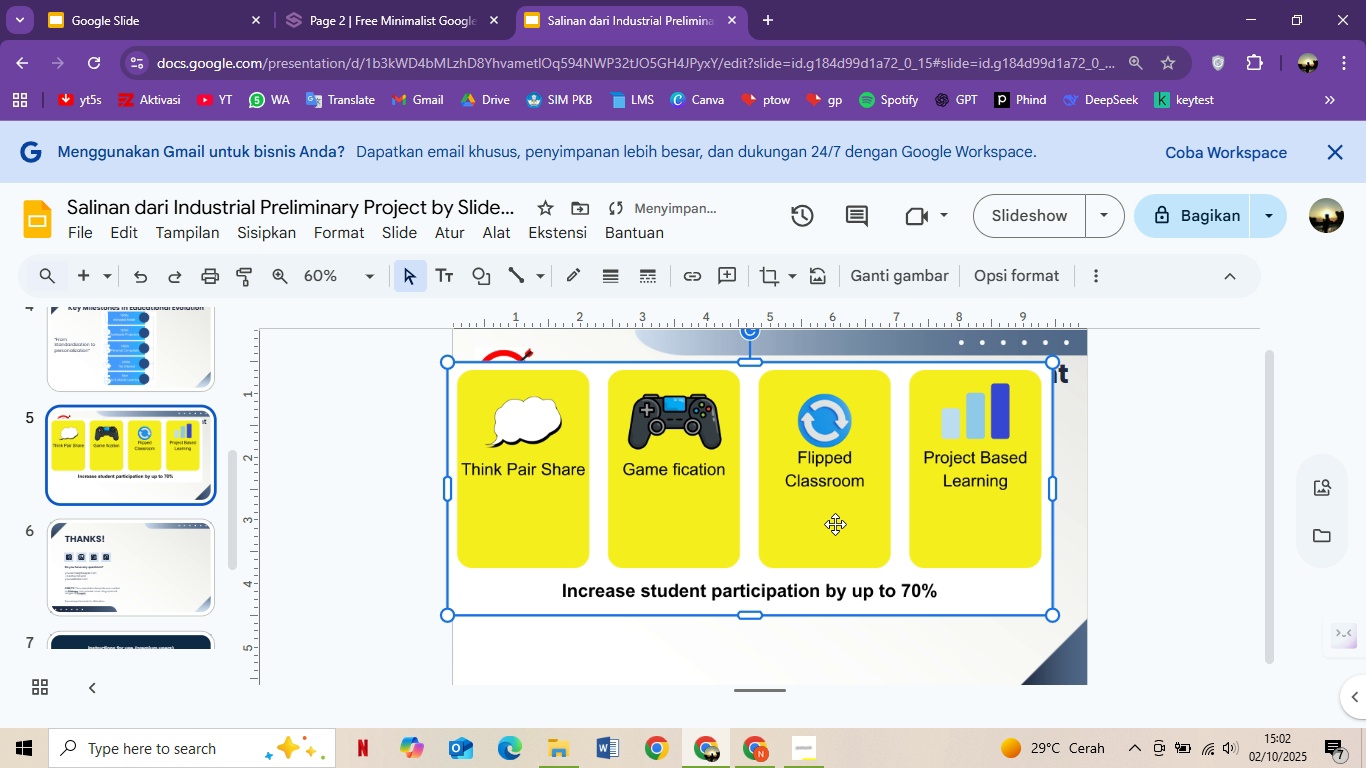 
hold_key(key=ShiftLeft, duration=0.62)
 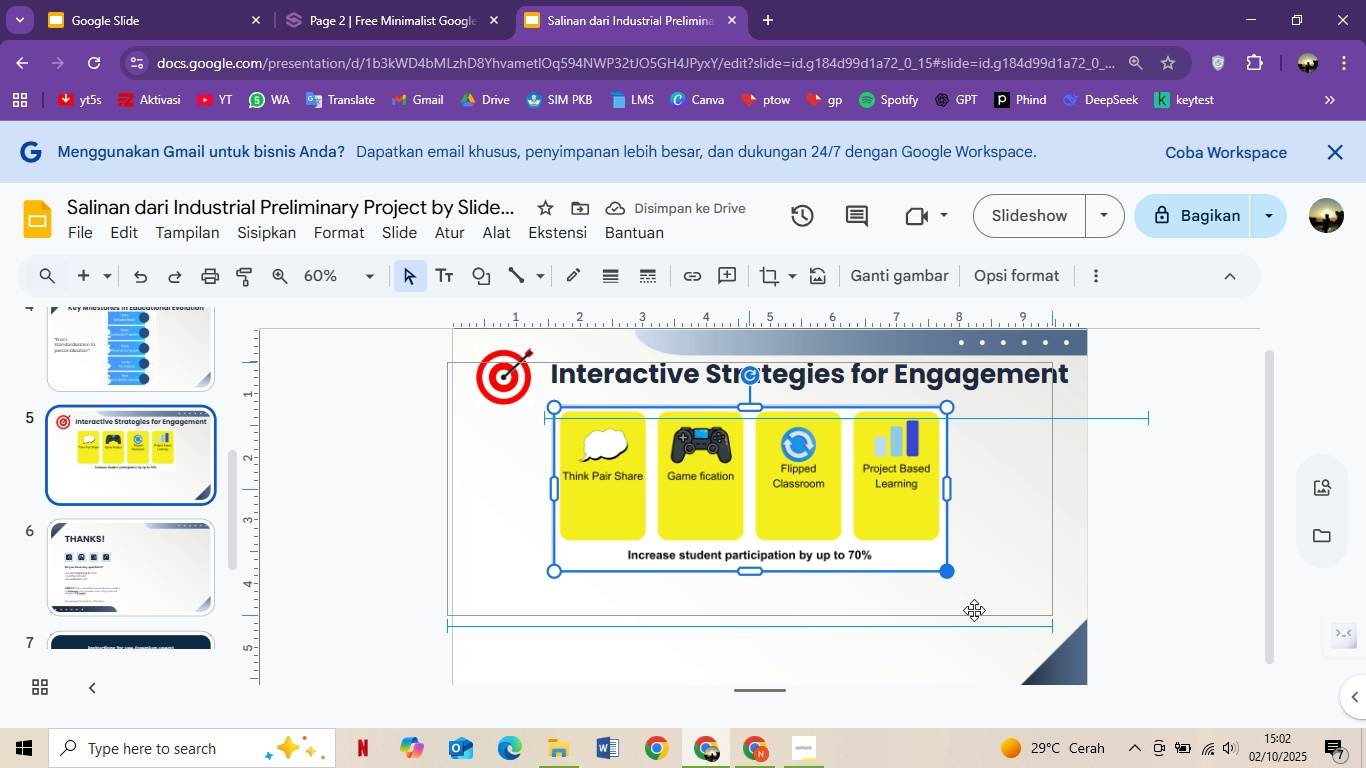 
key(Shift+ShiftLeft)
 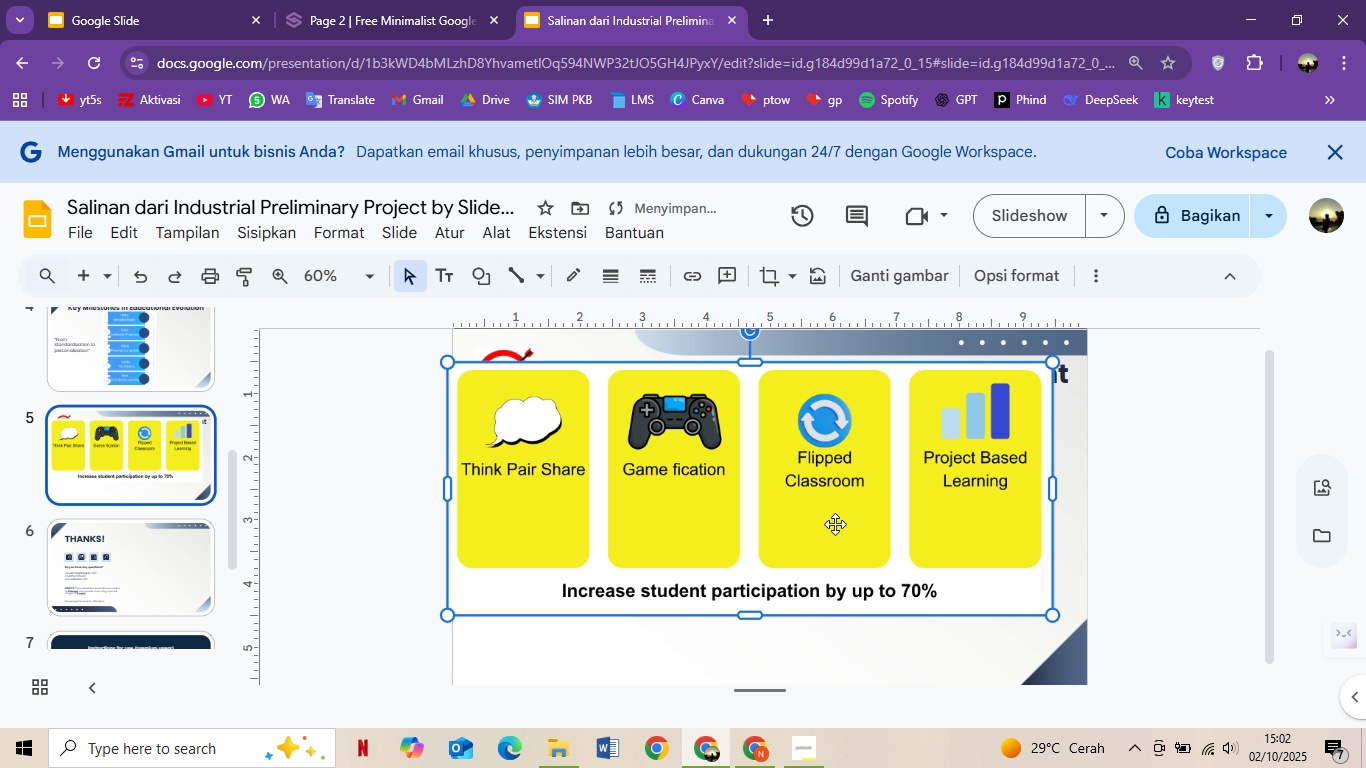 
left_click_drag(start_coordinate=[835, 524], to_coordinate=[864, 589])
 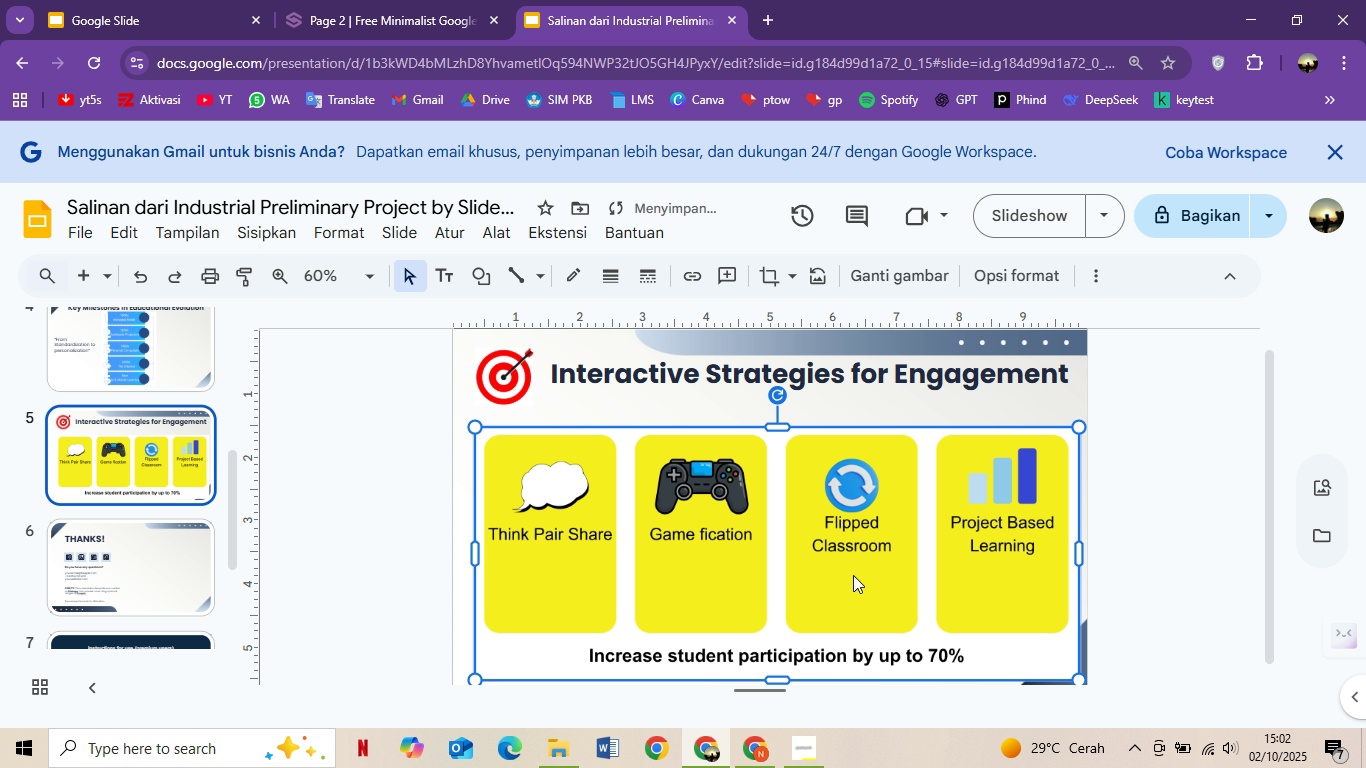 
left_click_drag(start_coordinate=[849, 573], to_coordinate=[834, 560])
 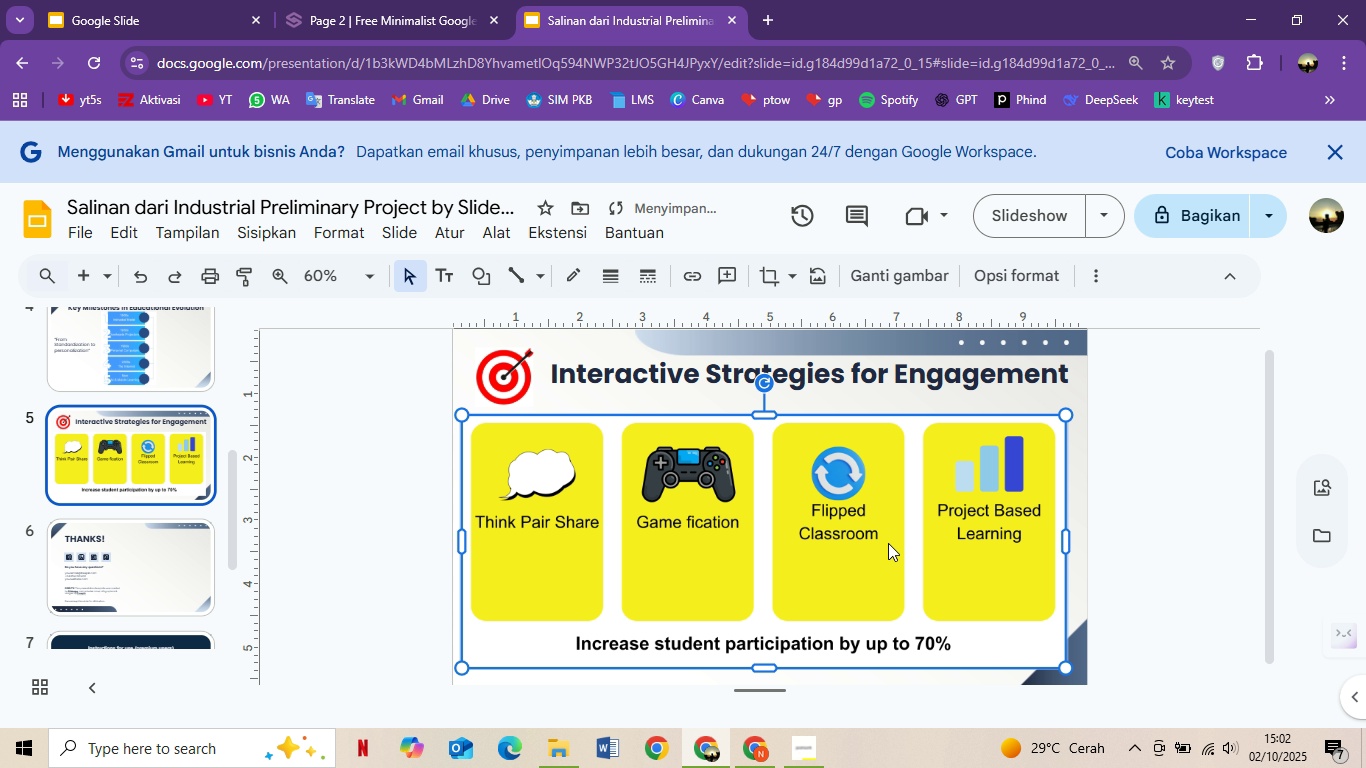 
key(ArrowRight)
 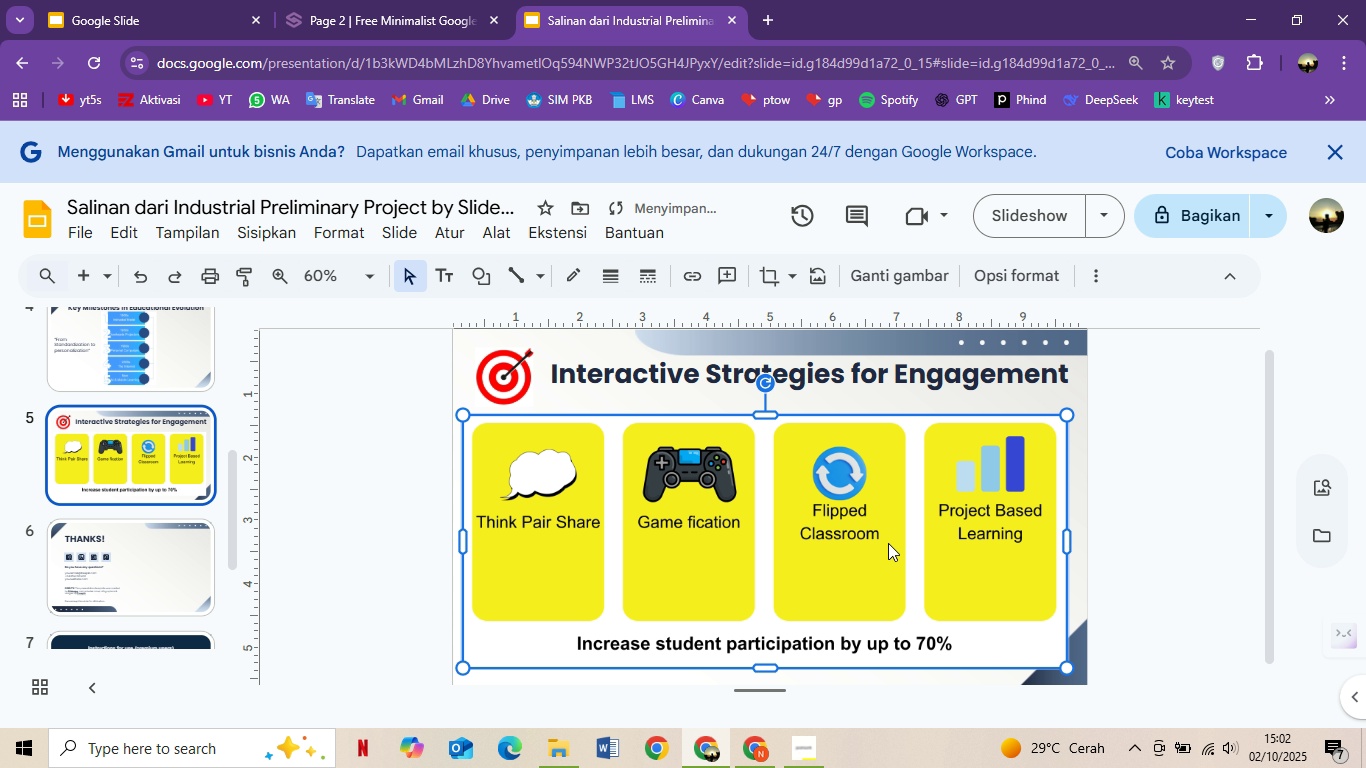 
key(ArrowRight)
 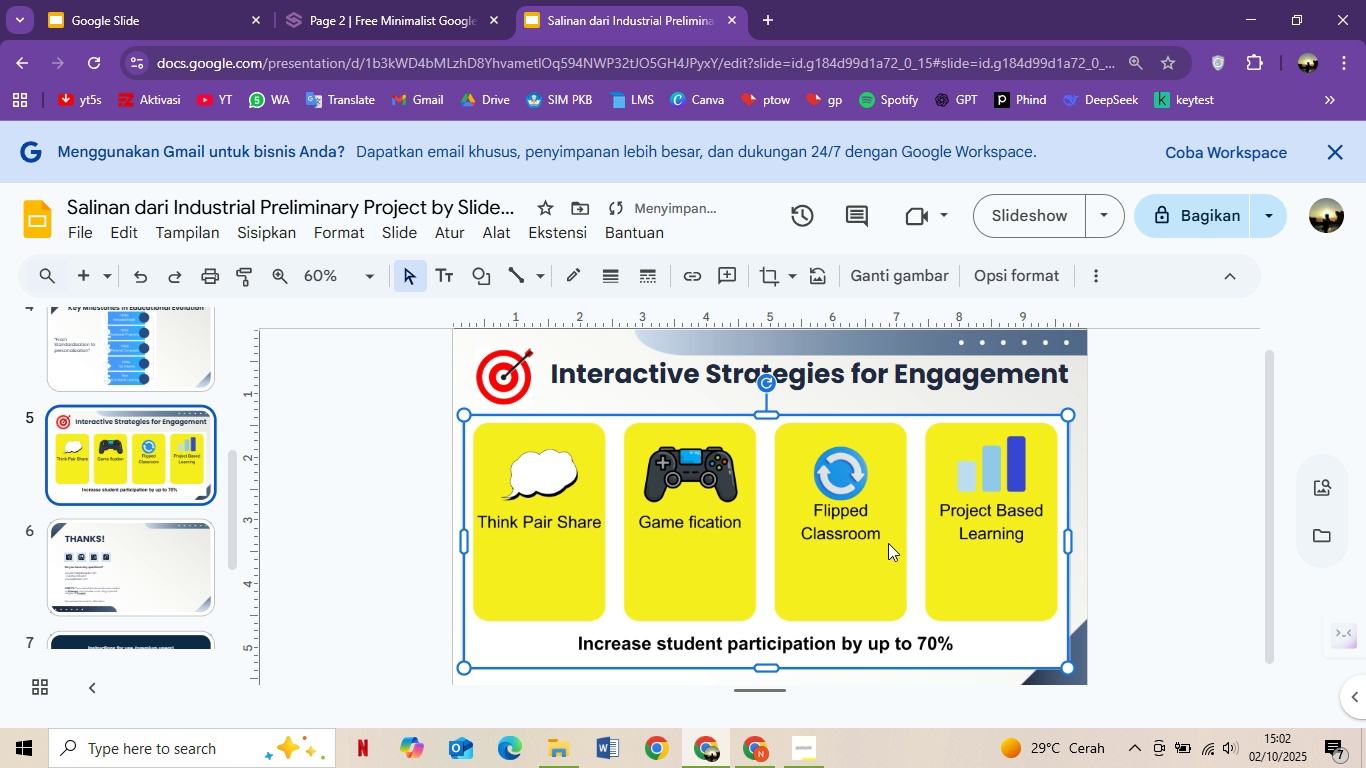 
key(ArrowRight)
 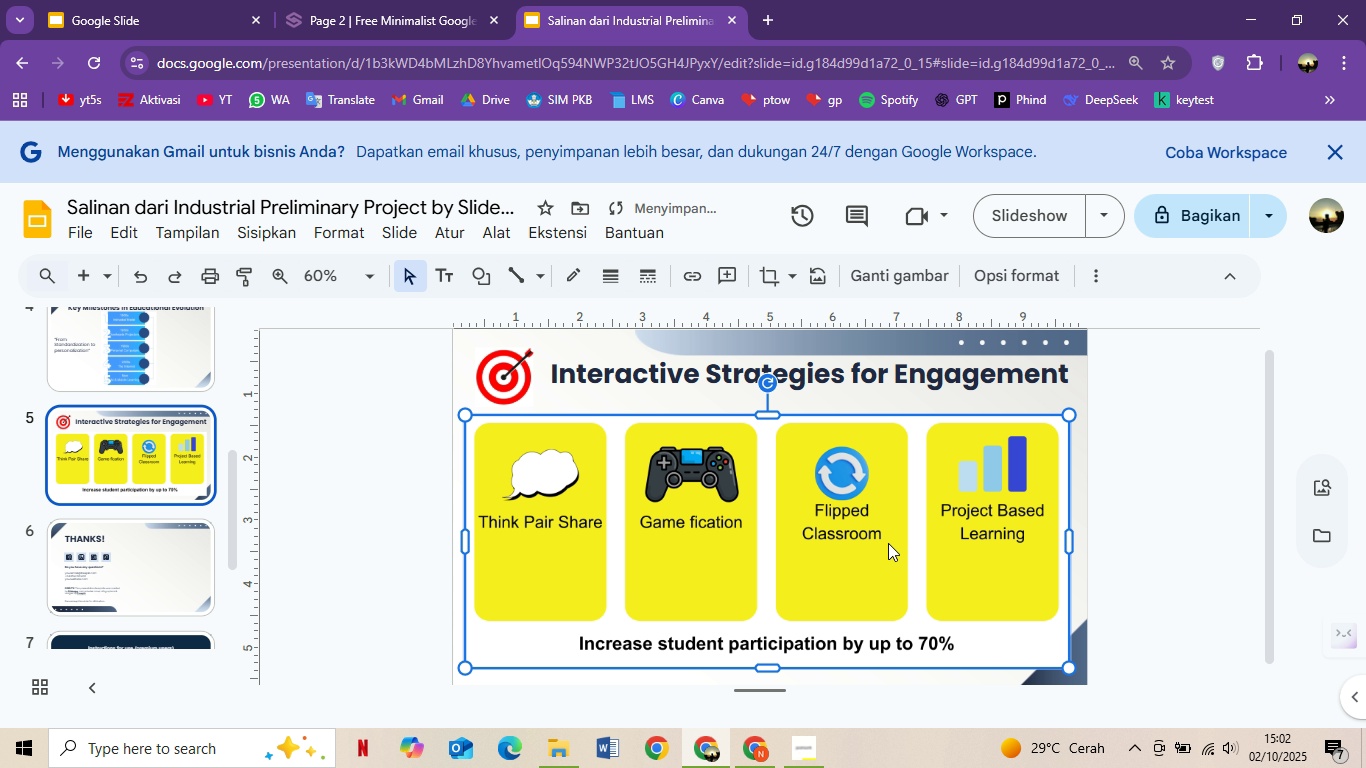 
key(ArrowRight)
 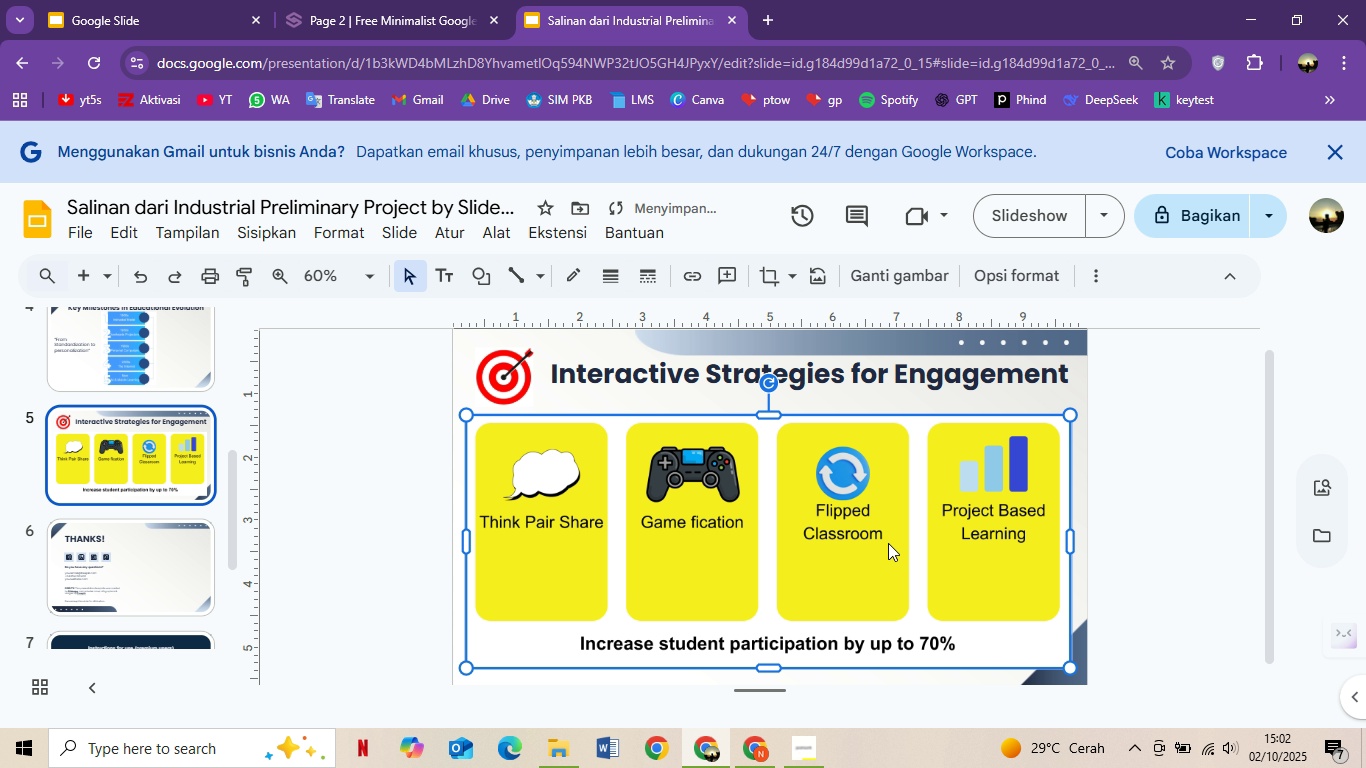 
key(ArrowRight)
 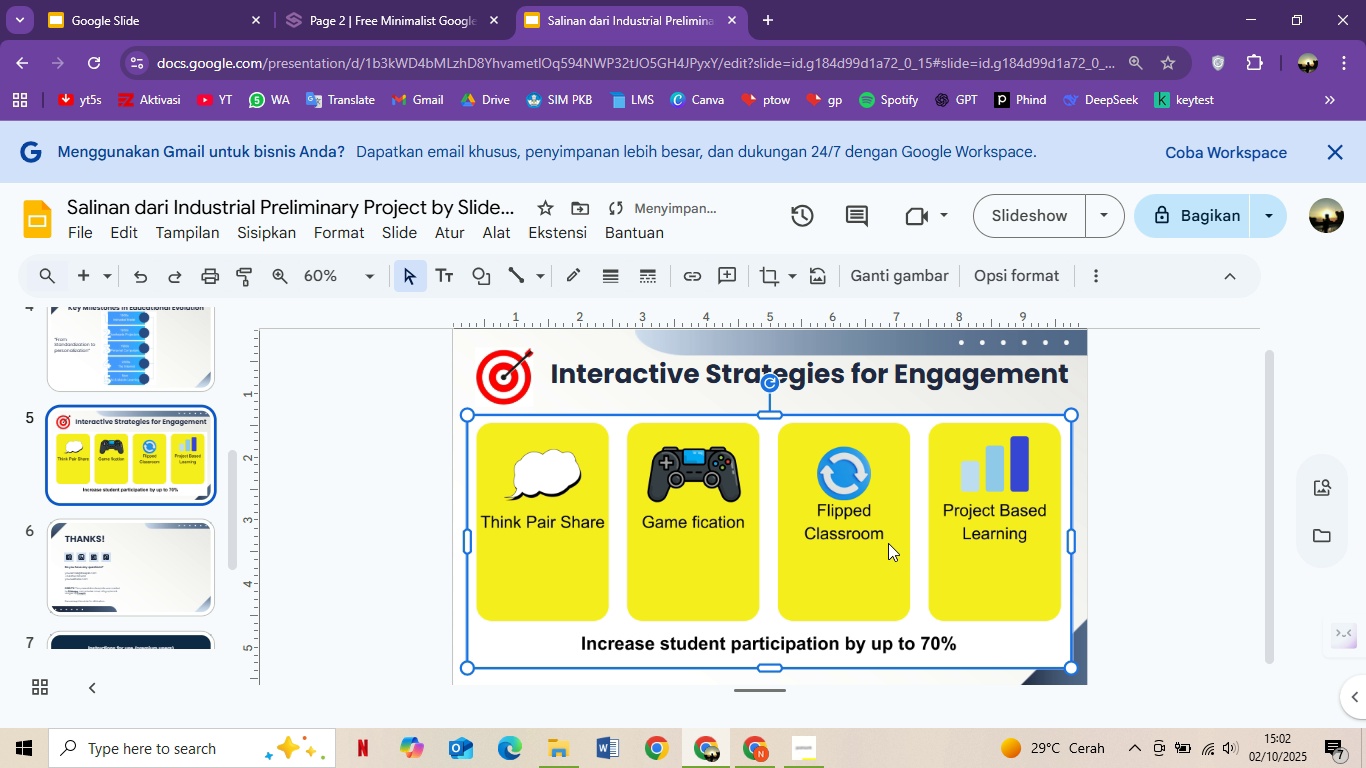 
key(ArrowRight)
 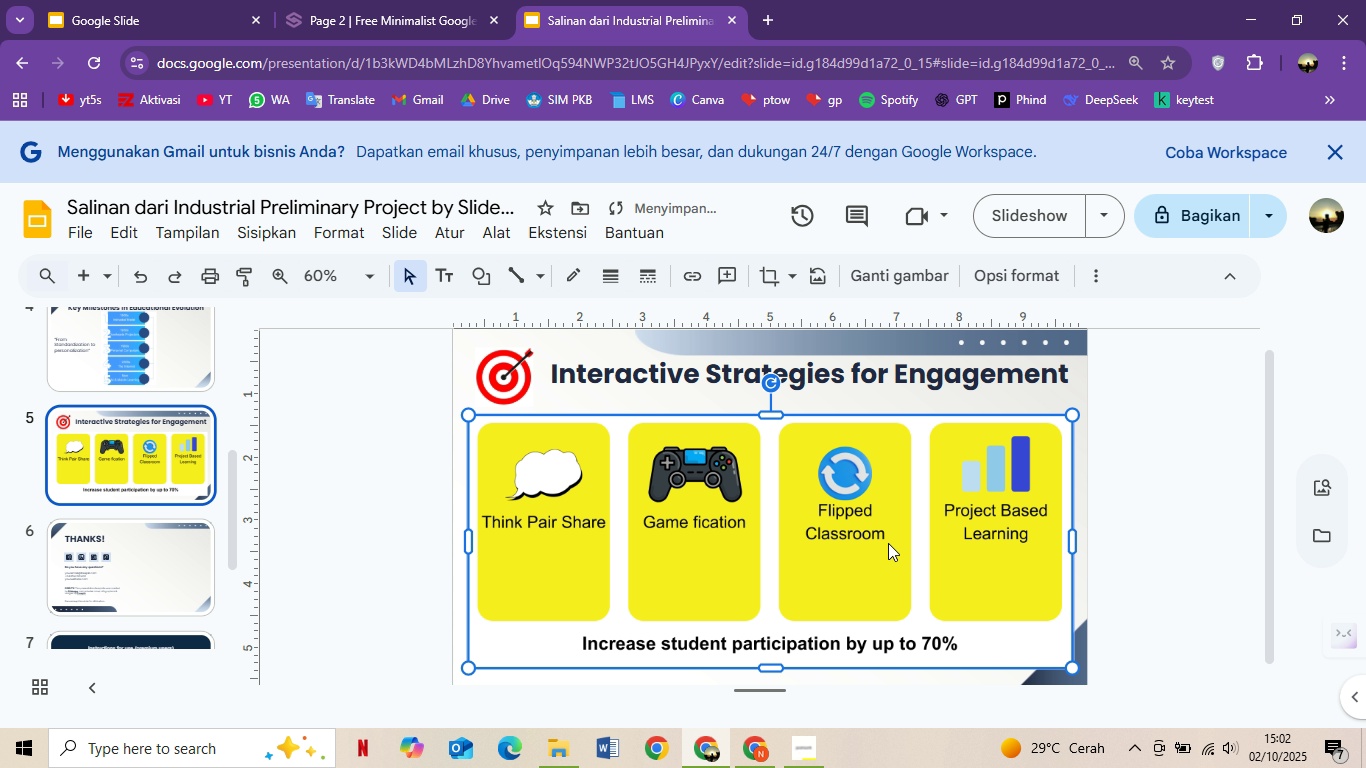 
key(ArrowRight)
 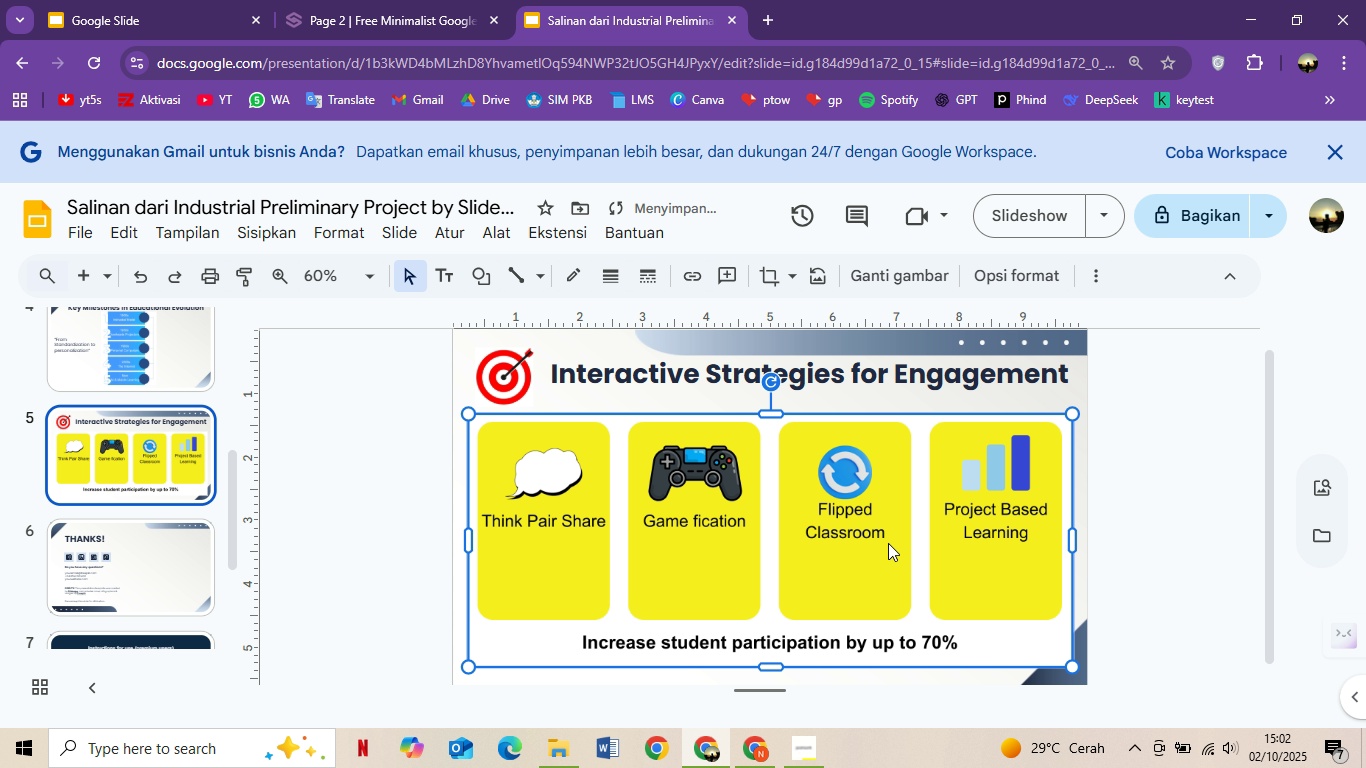 
key(ArrowUp)
 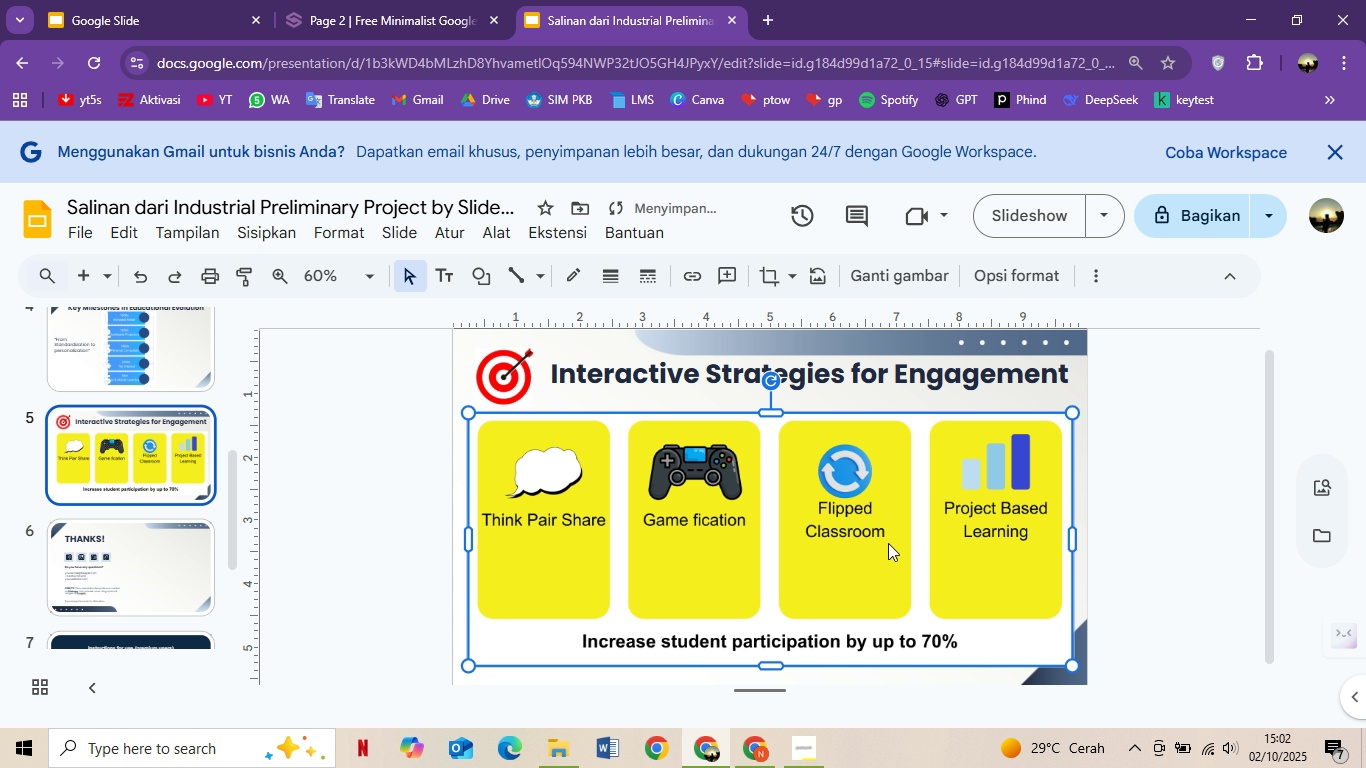 
key(ArrowUp)
 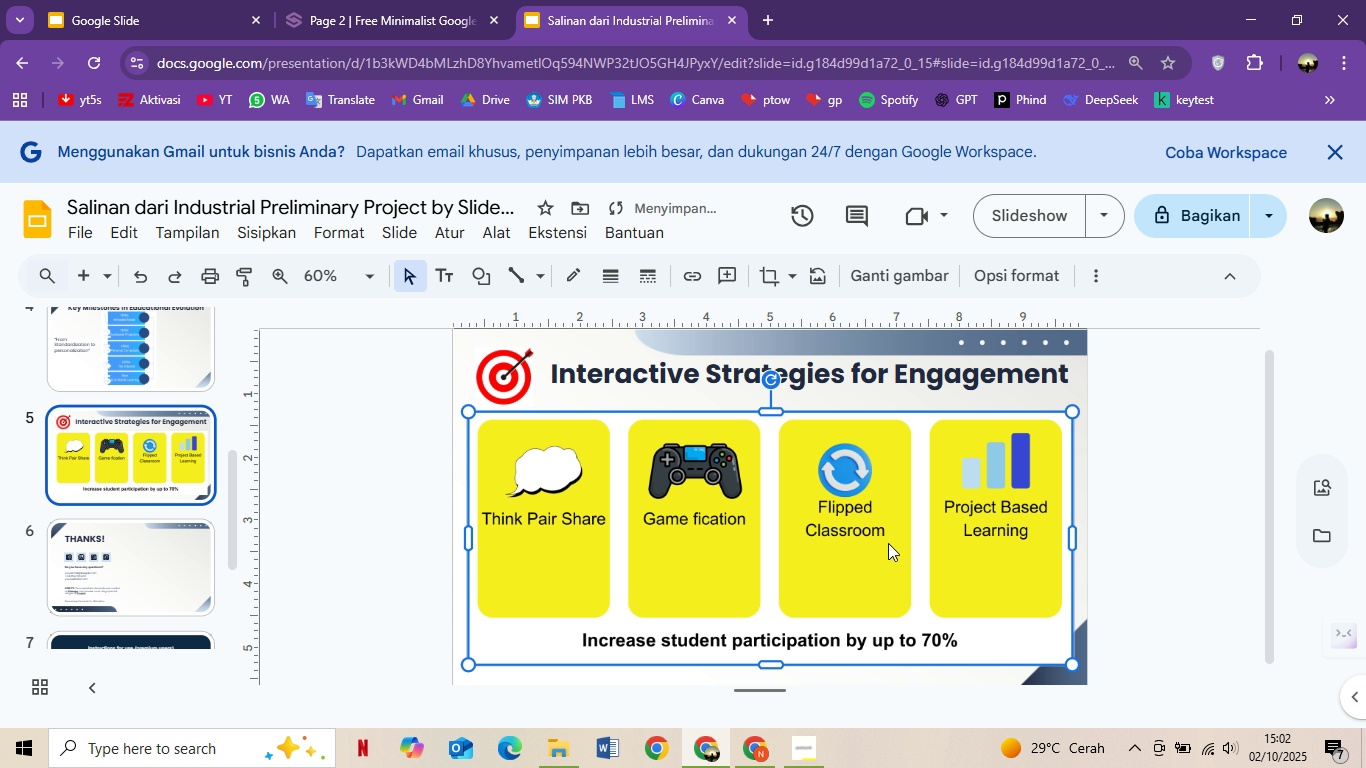 
key(ArrowUp)
 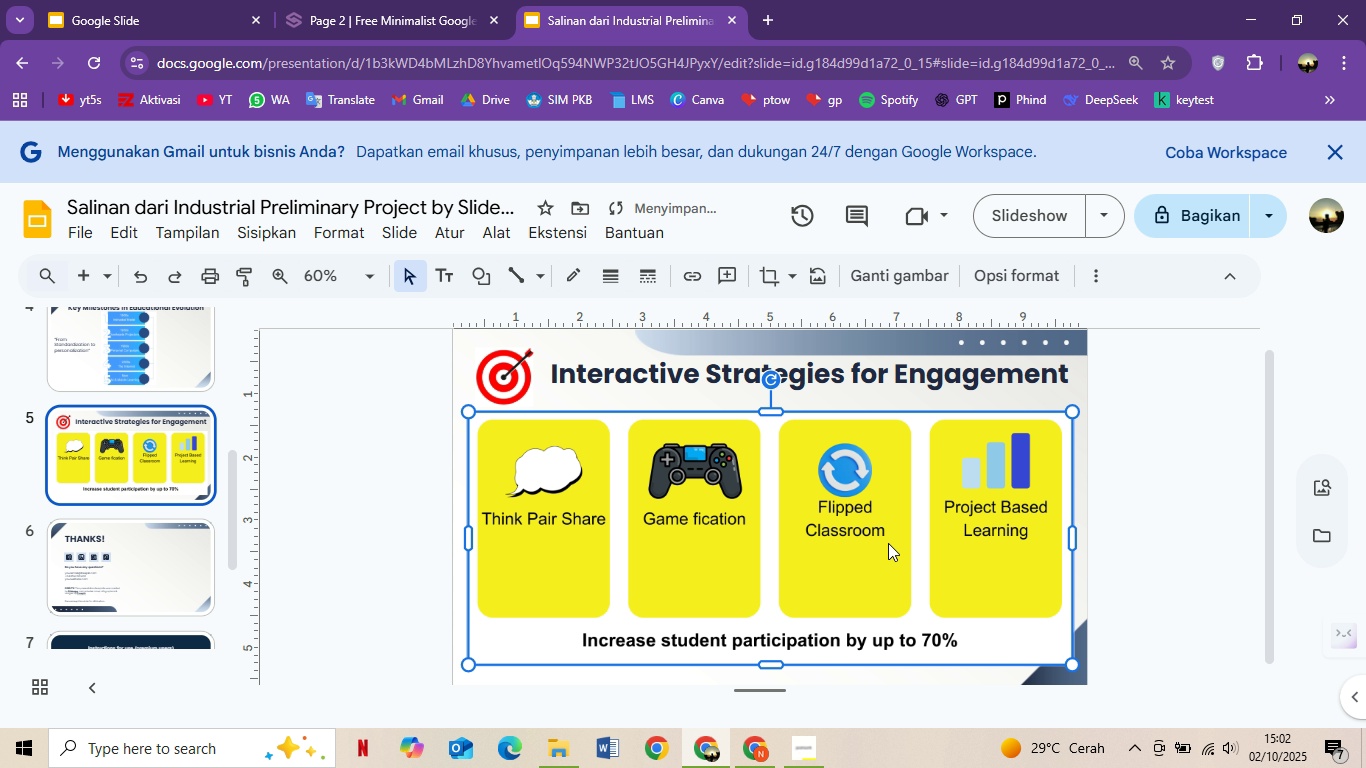 
key(ArrowUp)
 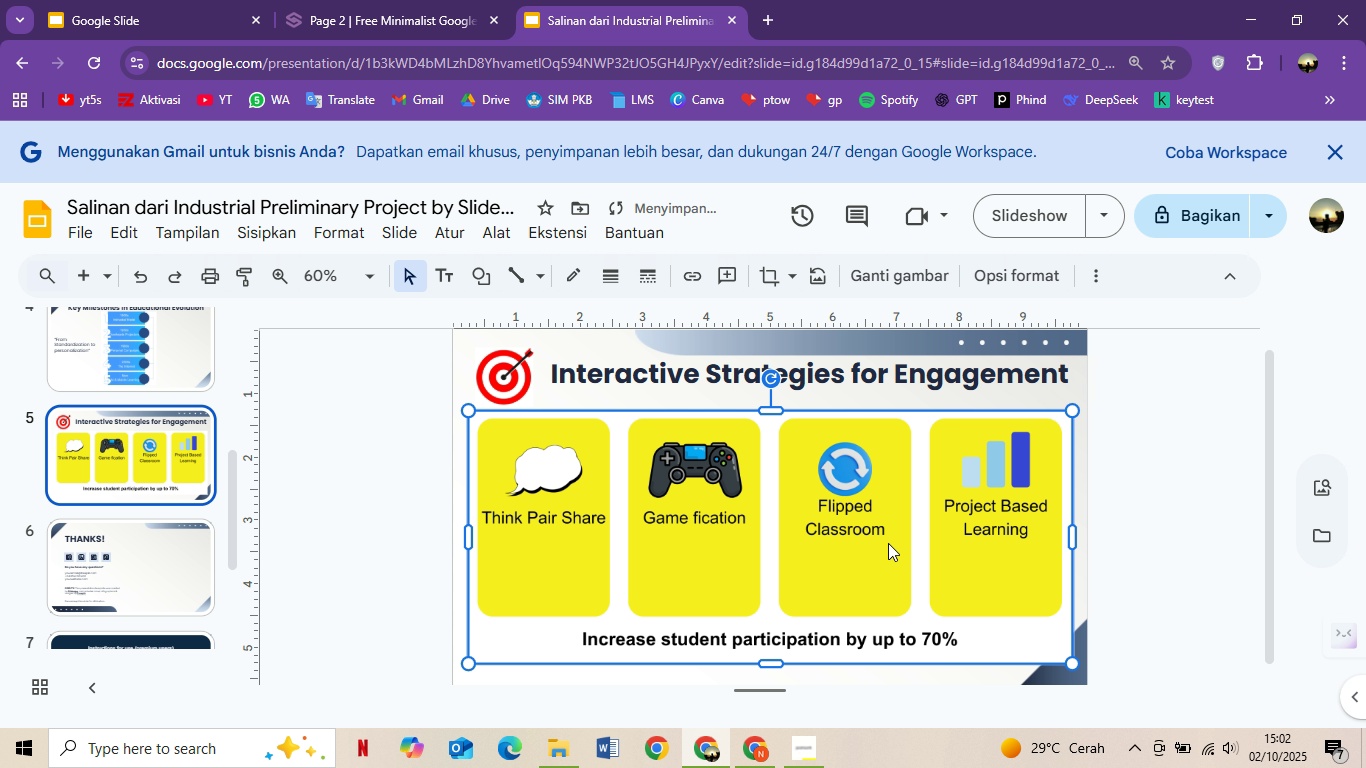 
key(ArrowUp)
 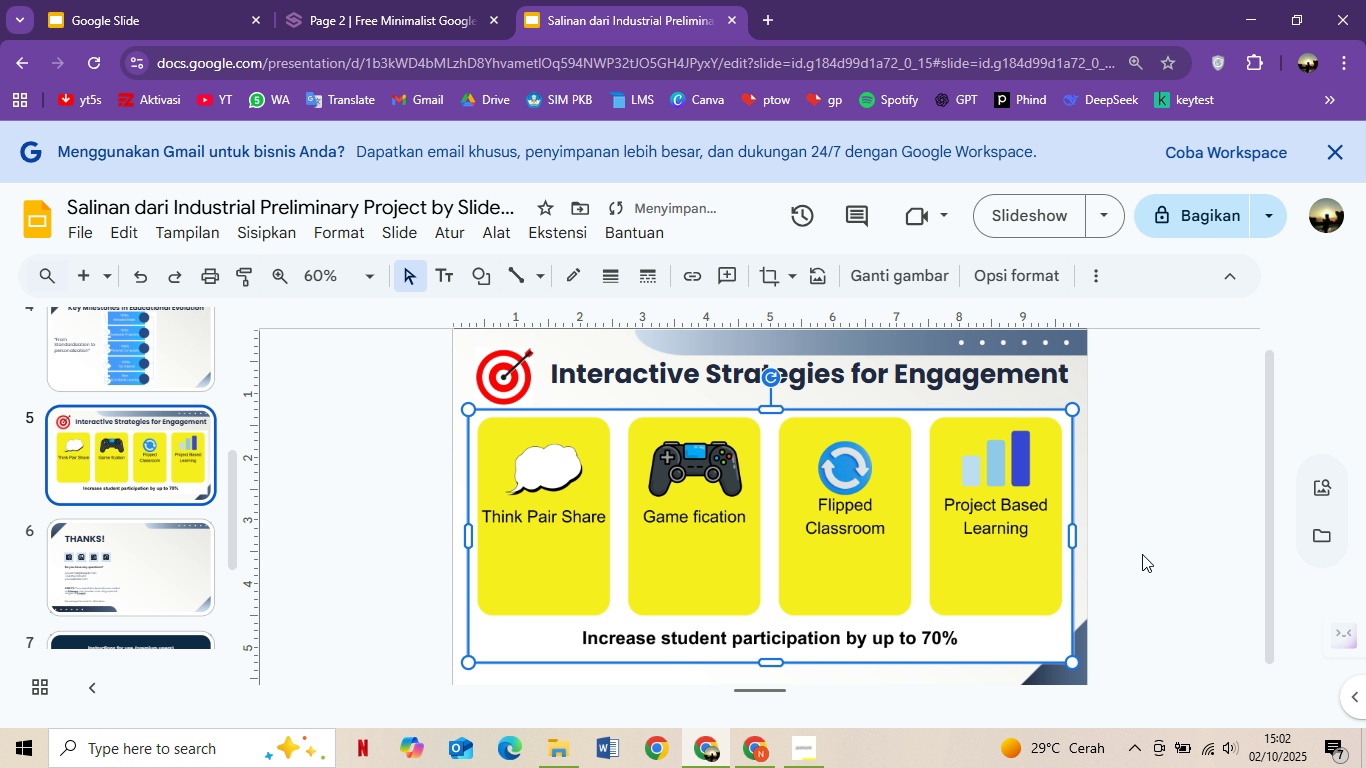 
left_click([1142, 554])
 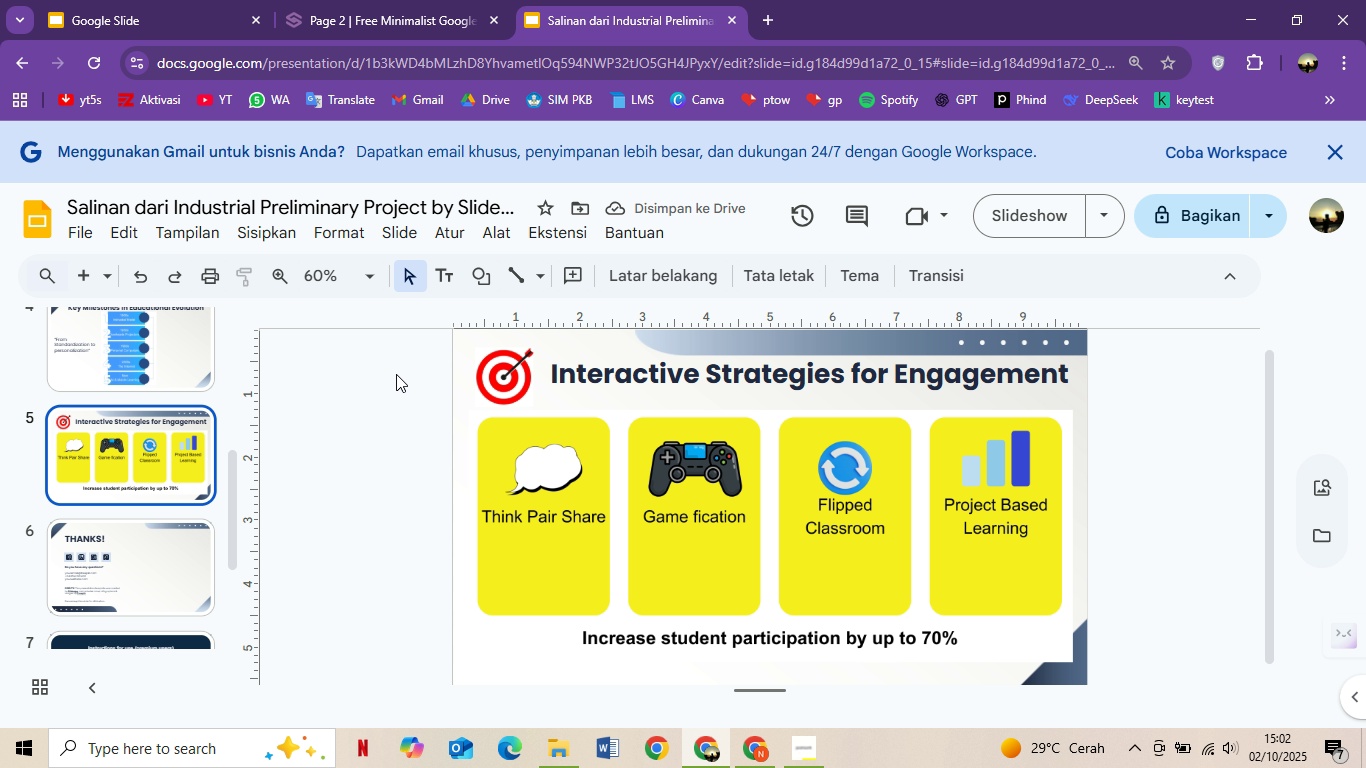 
left_click([648, 527])
 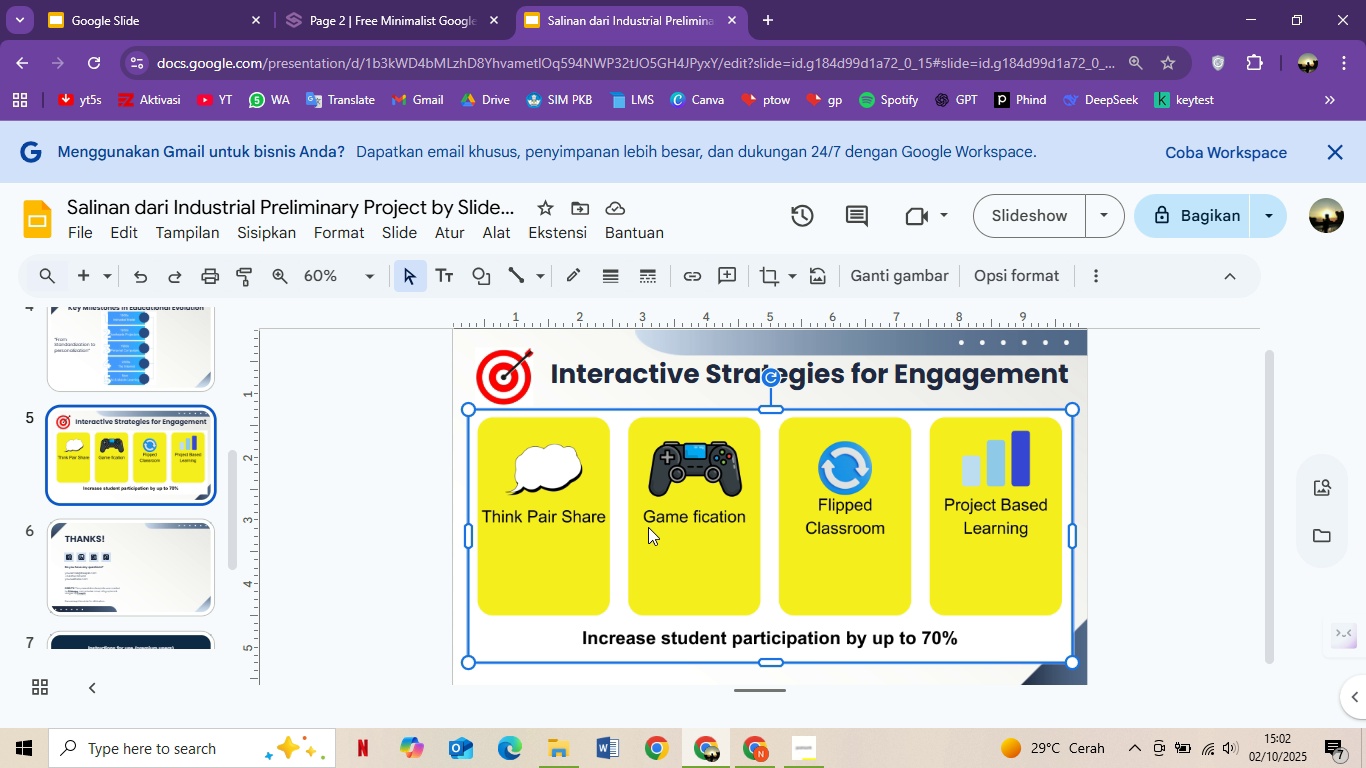 
key(ArrowDown)
 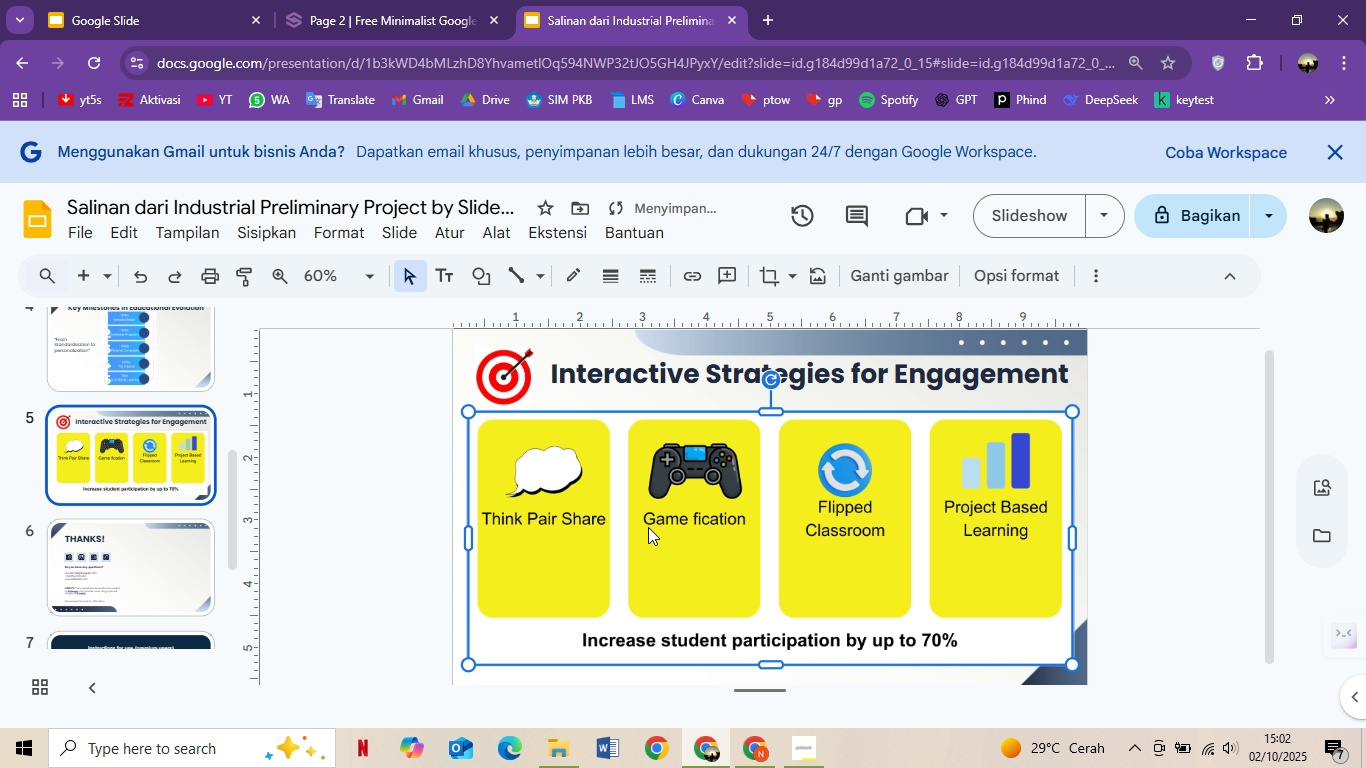 
key(ArrowDown)
 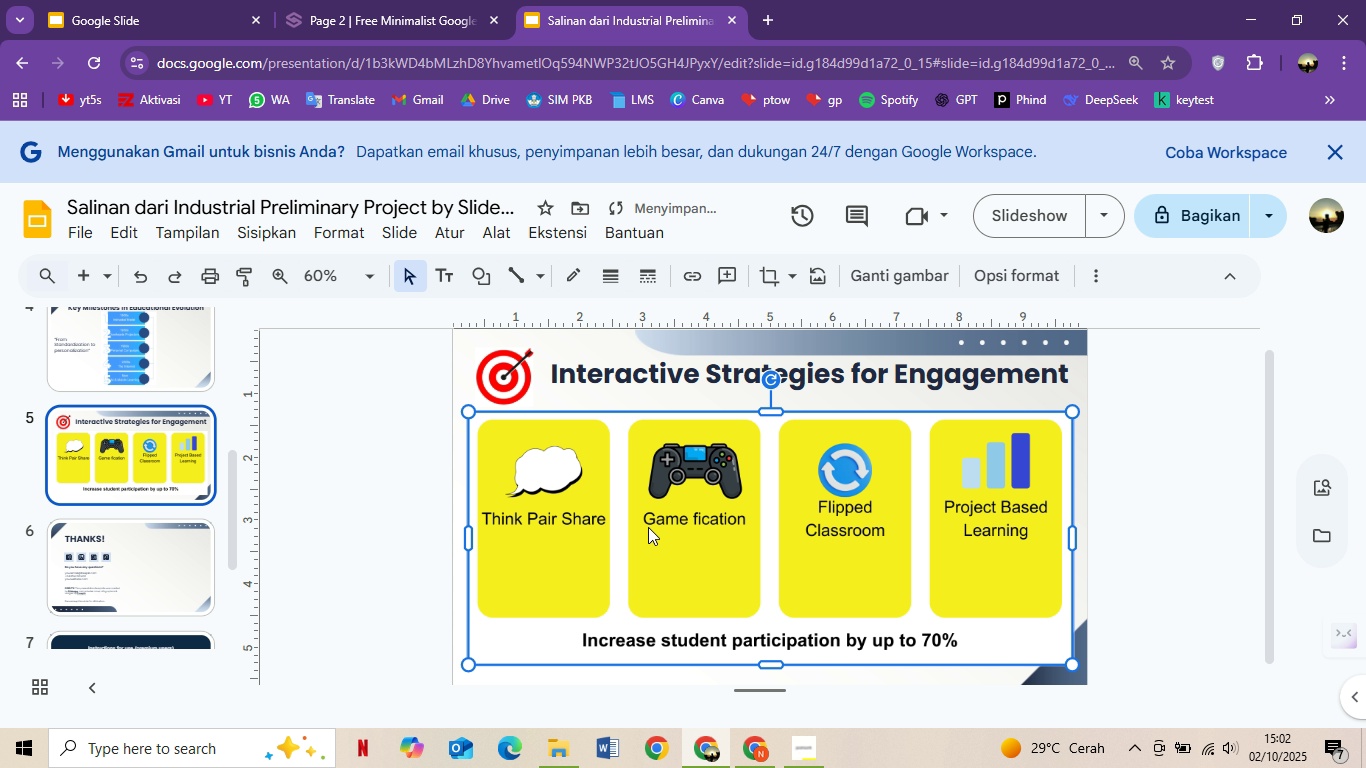 
key(ArrowDown)
 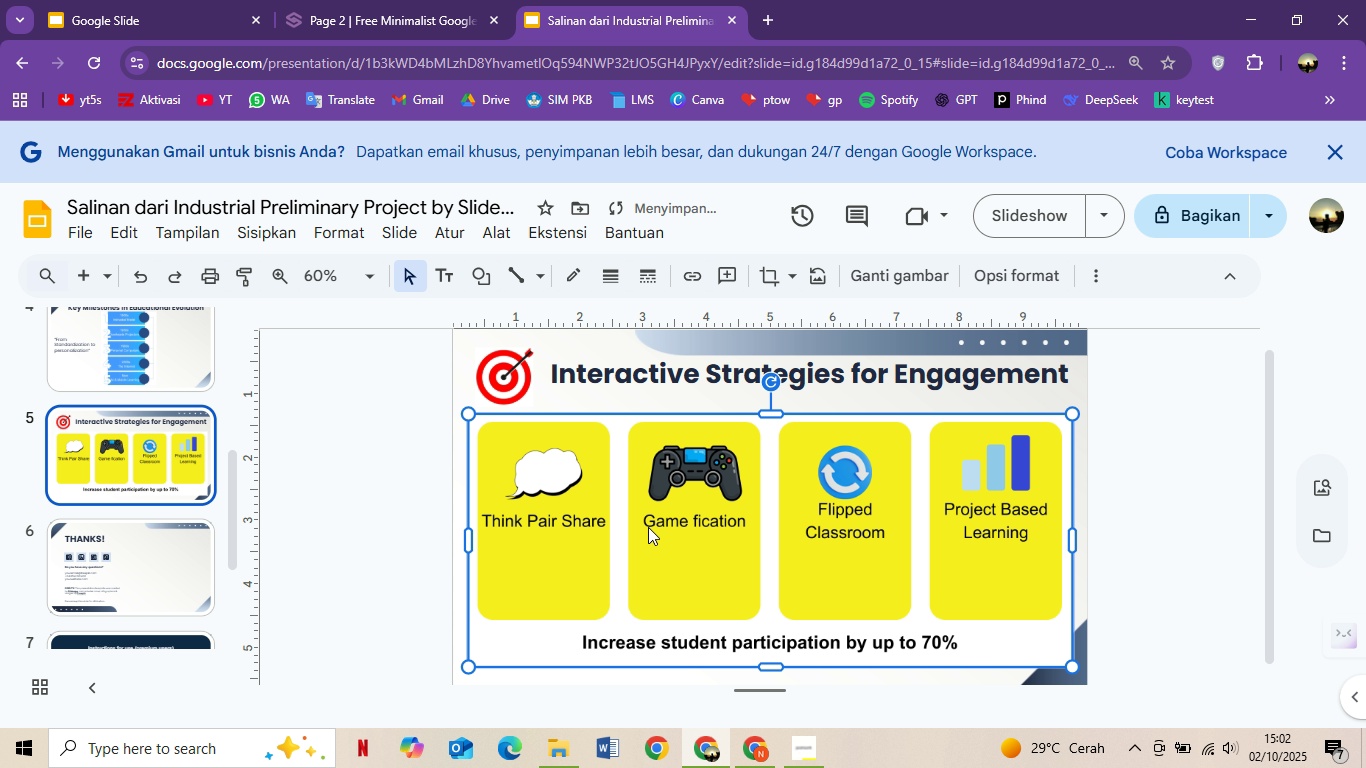 
key(ArrowDown)
 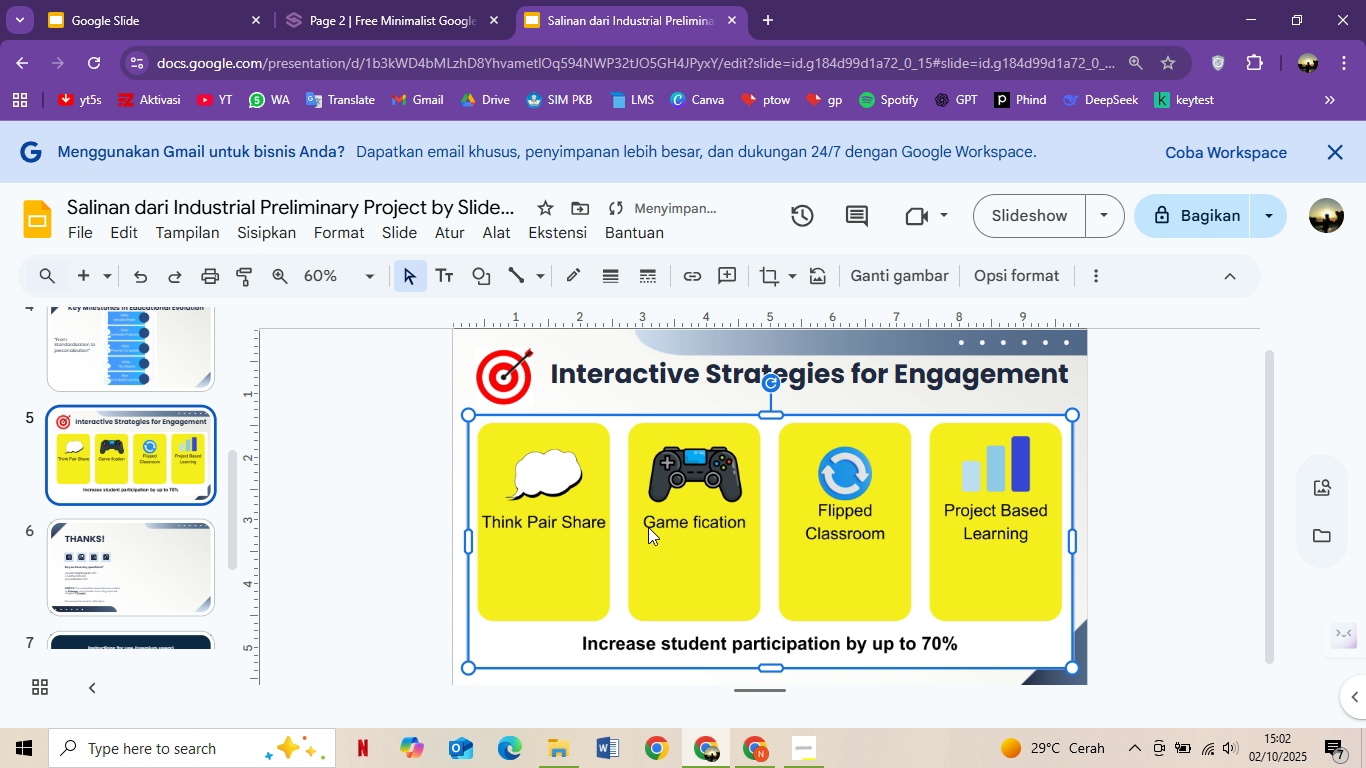 
key(ArrowDown)
 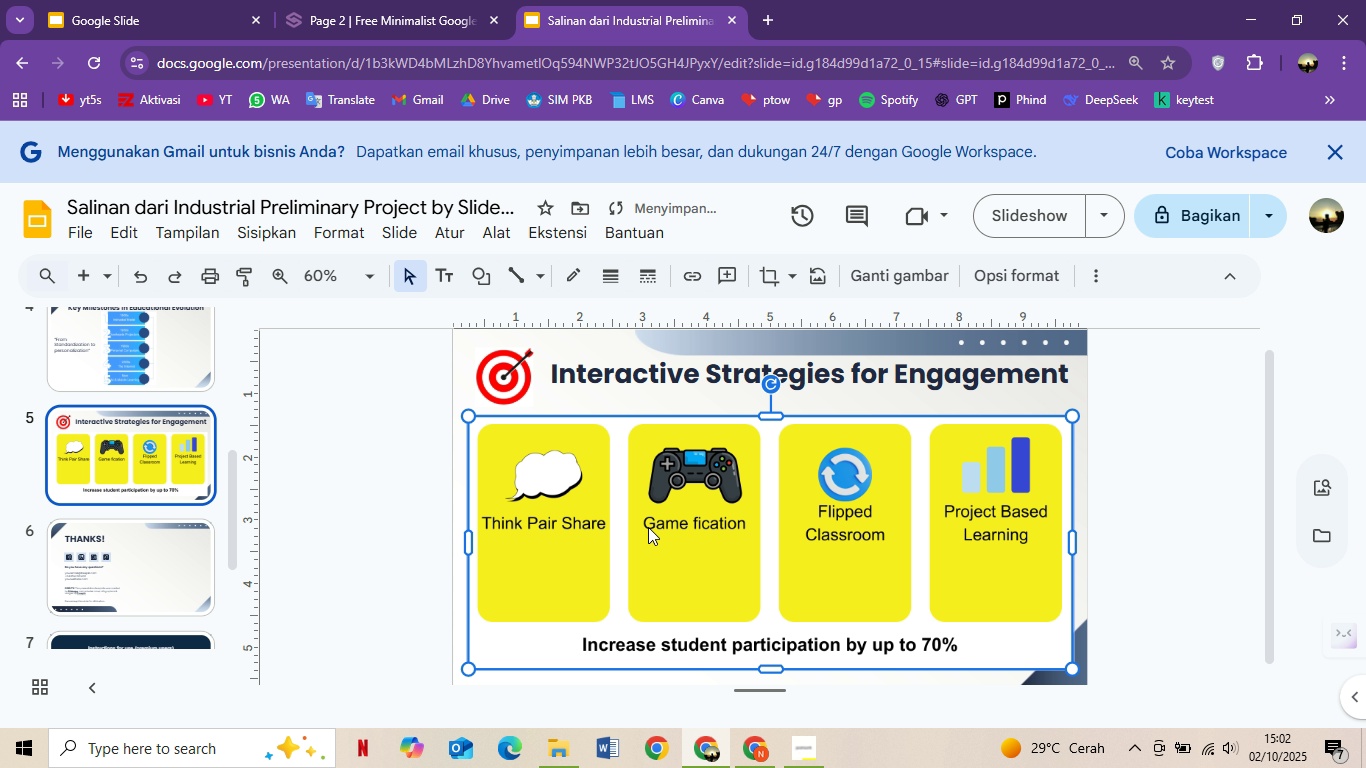 
key(ArrowDown)
 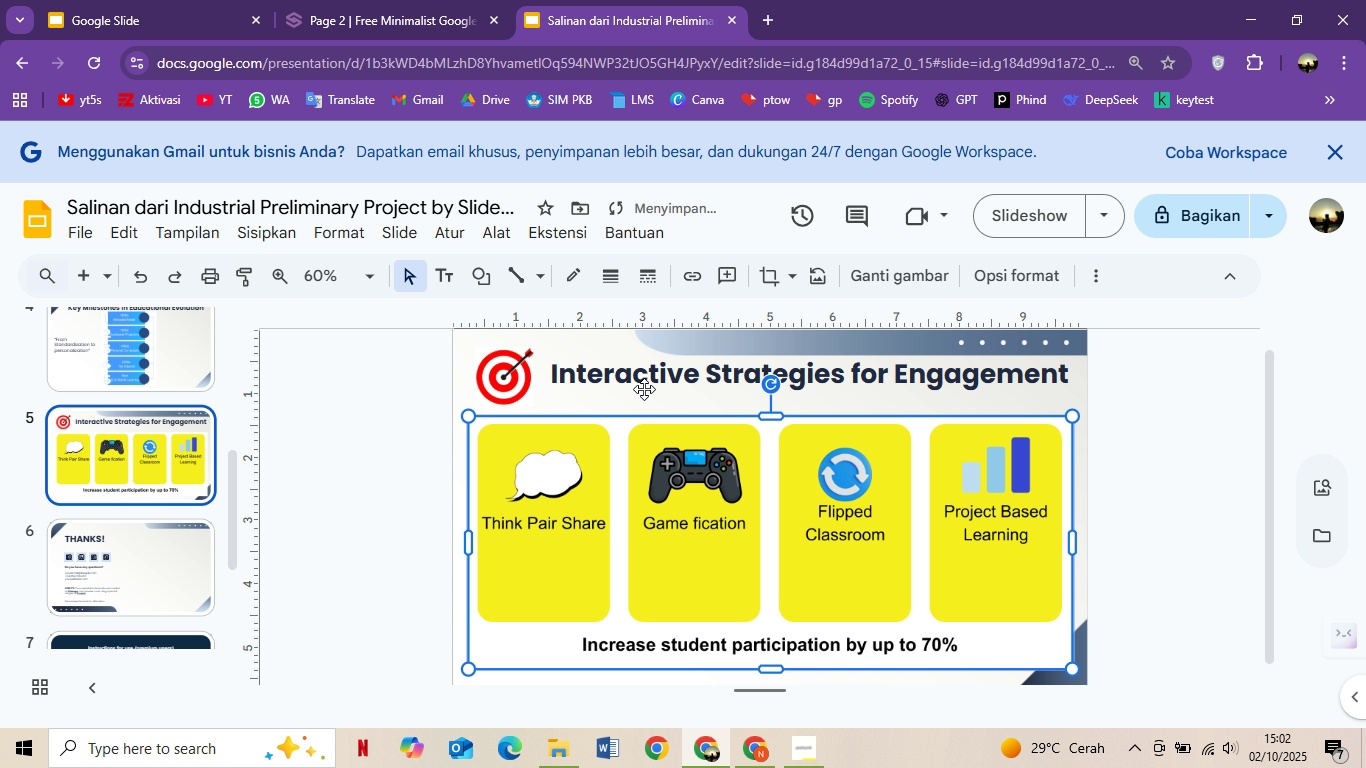 
left_click([647, 381])
 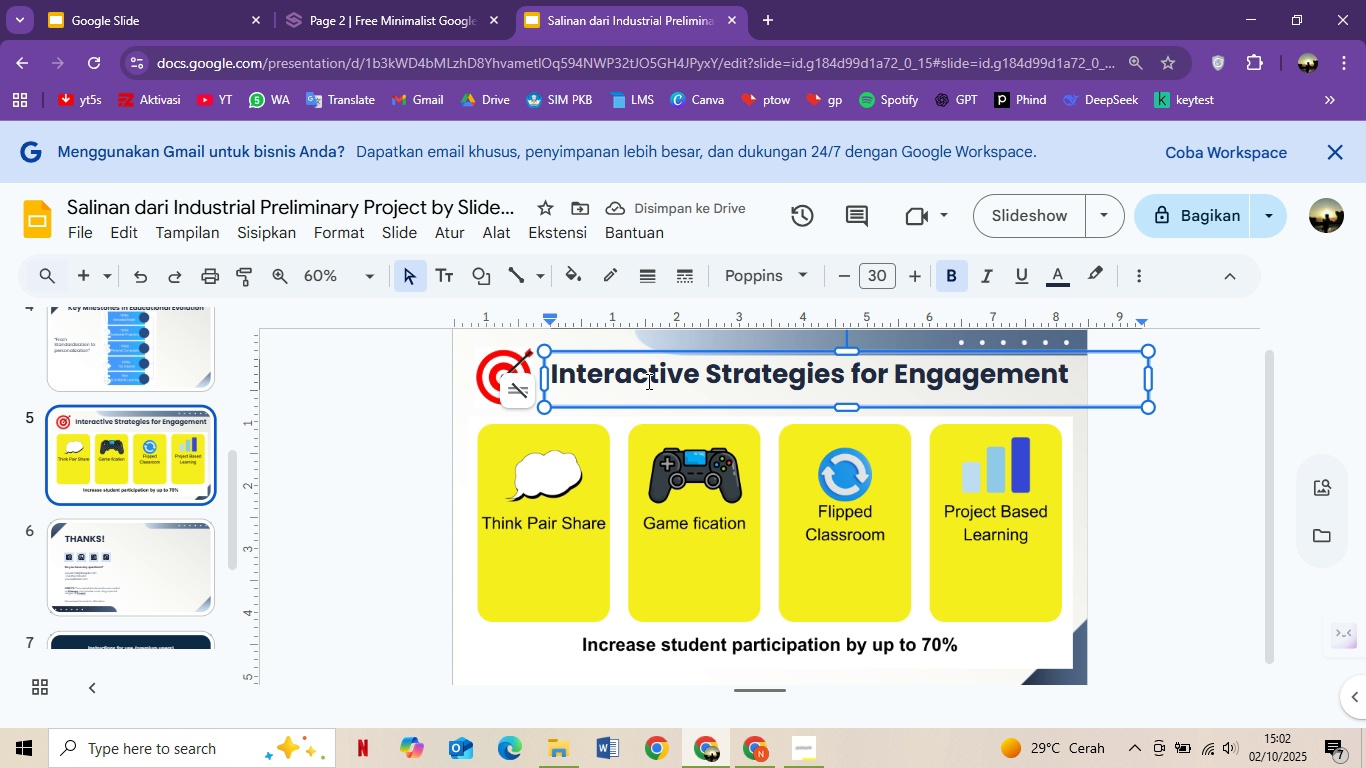 
key(Control+ControlLeft)
 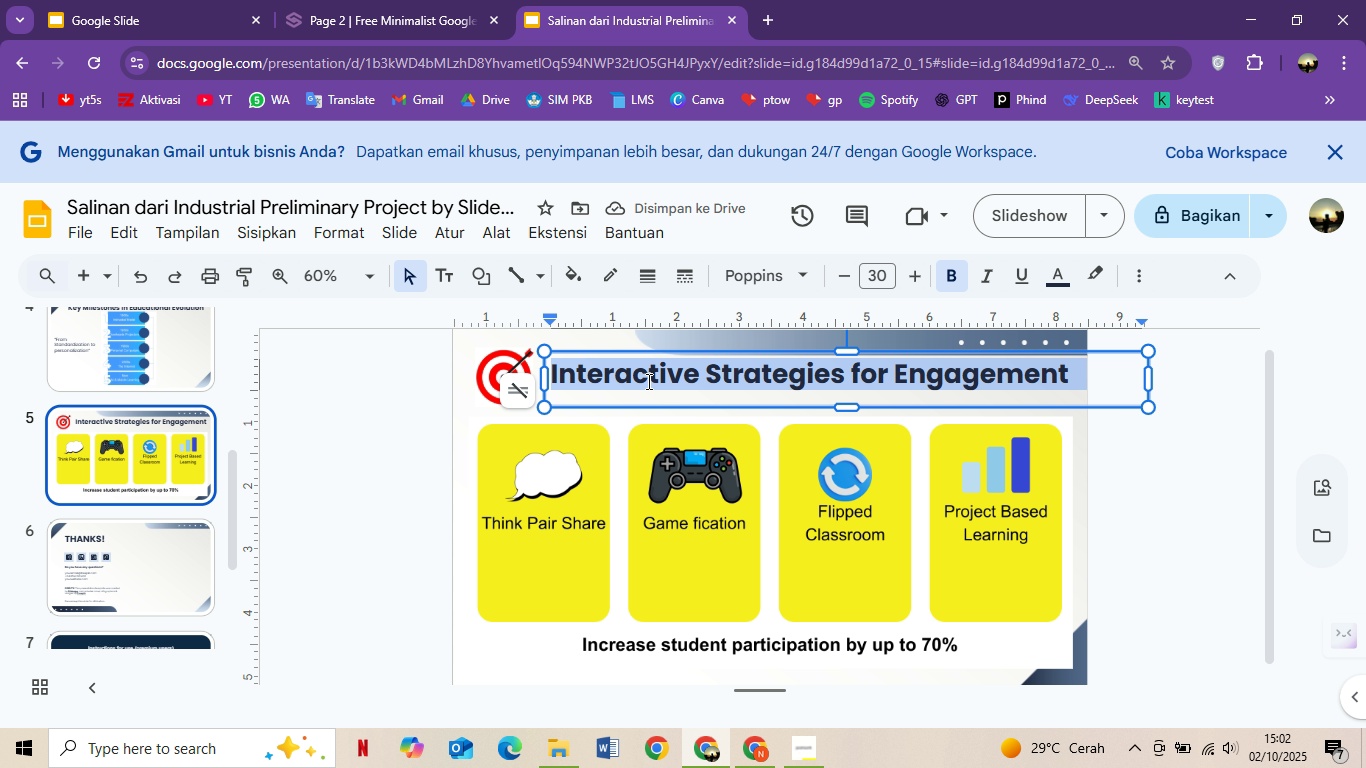 
key(Control+A)
 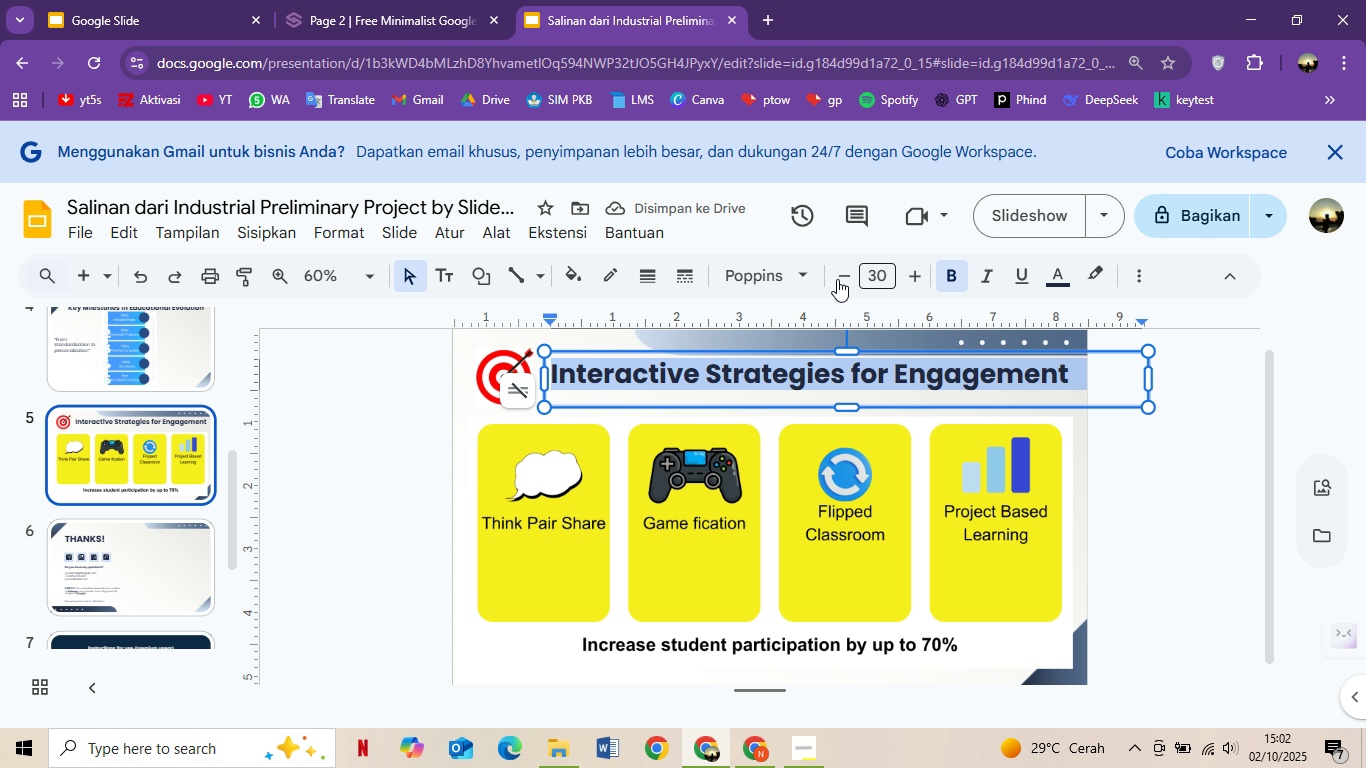 
double_click([835, 280])
 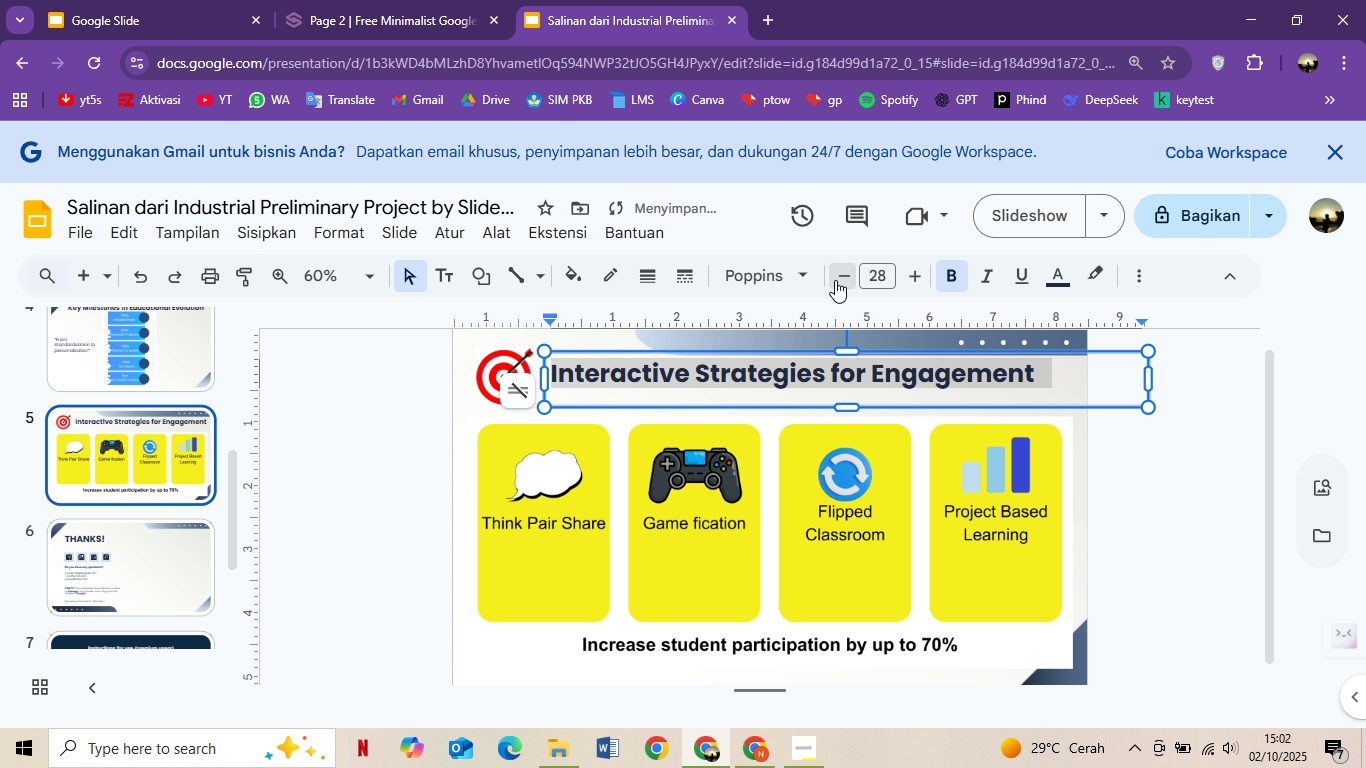 
triple_click([835, 280])
 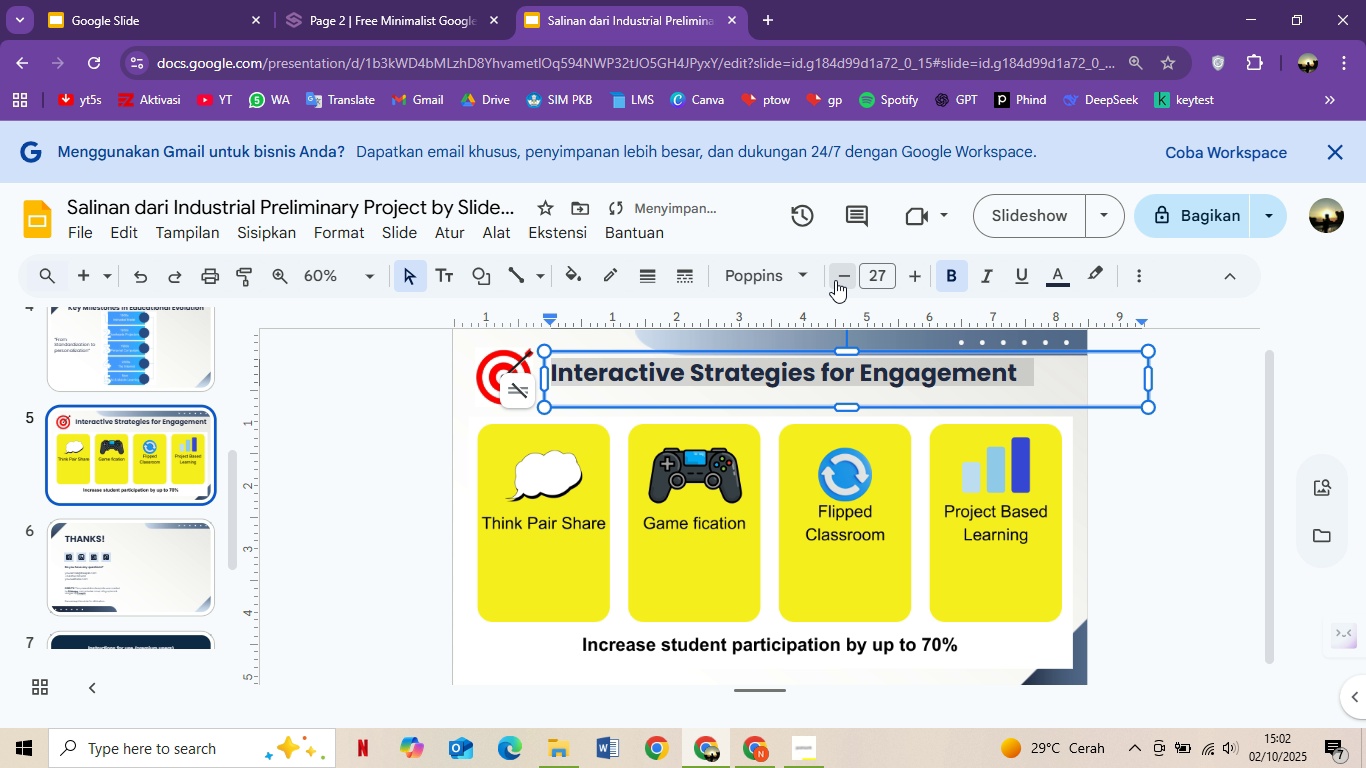 
left_click([835, 280])
 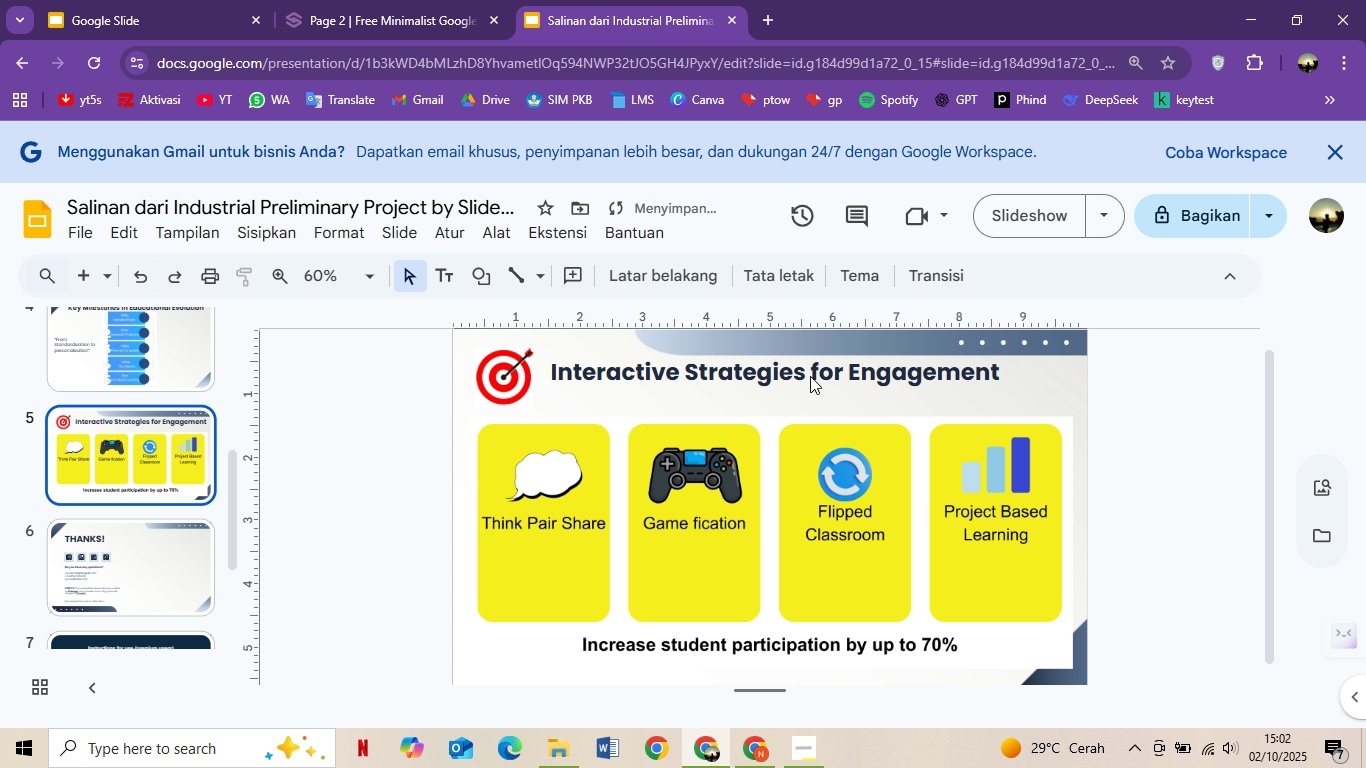 
left_click([788, 363])
 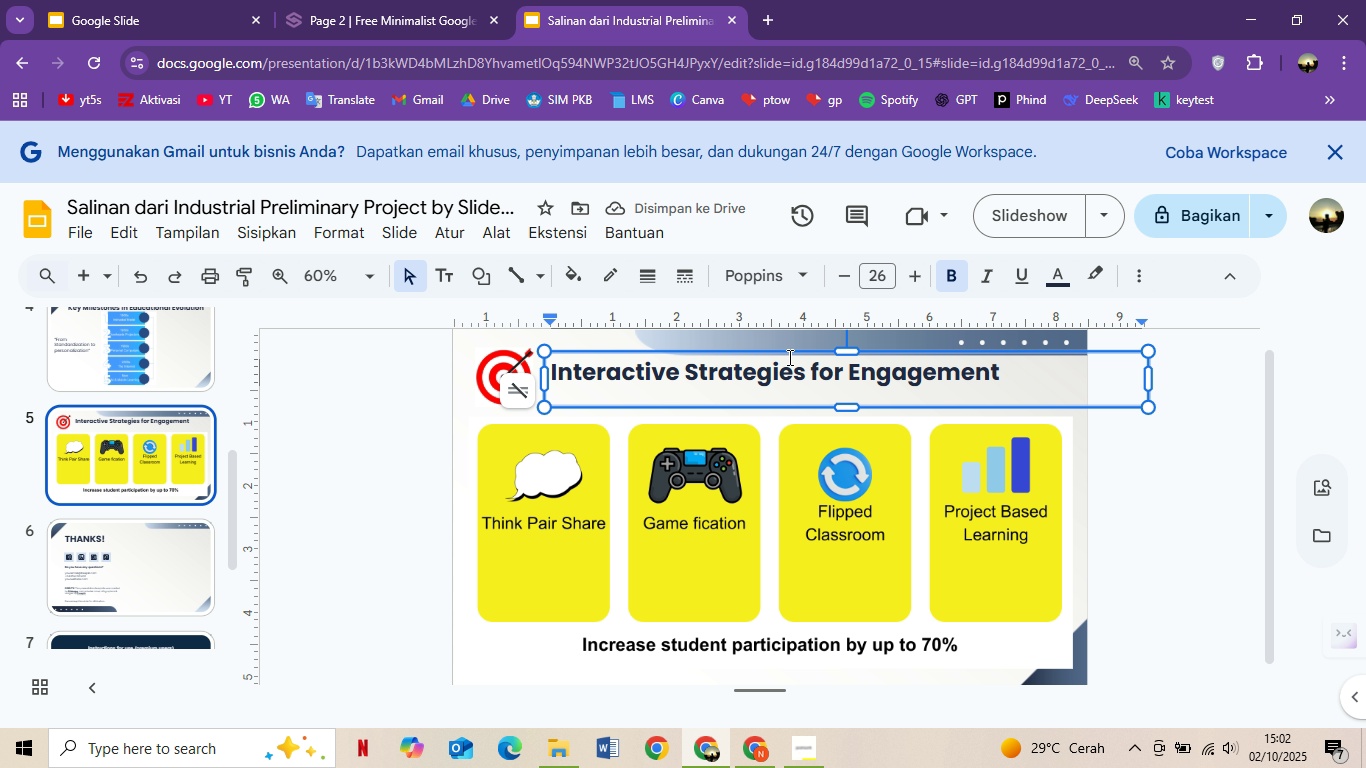 
left_click_drag(start_coordinate=[788, 356], to_coordinate=[788, 369])
 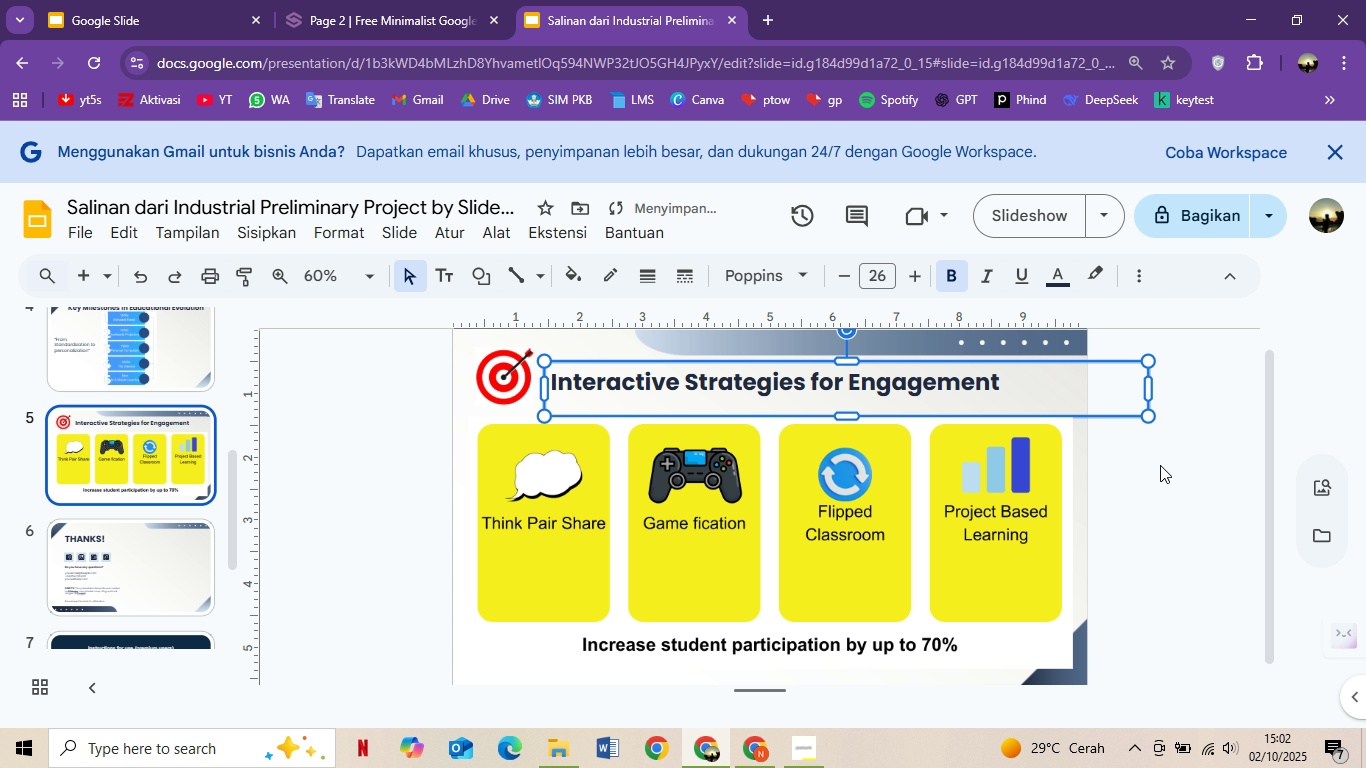 
left_click([1184, 465])
 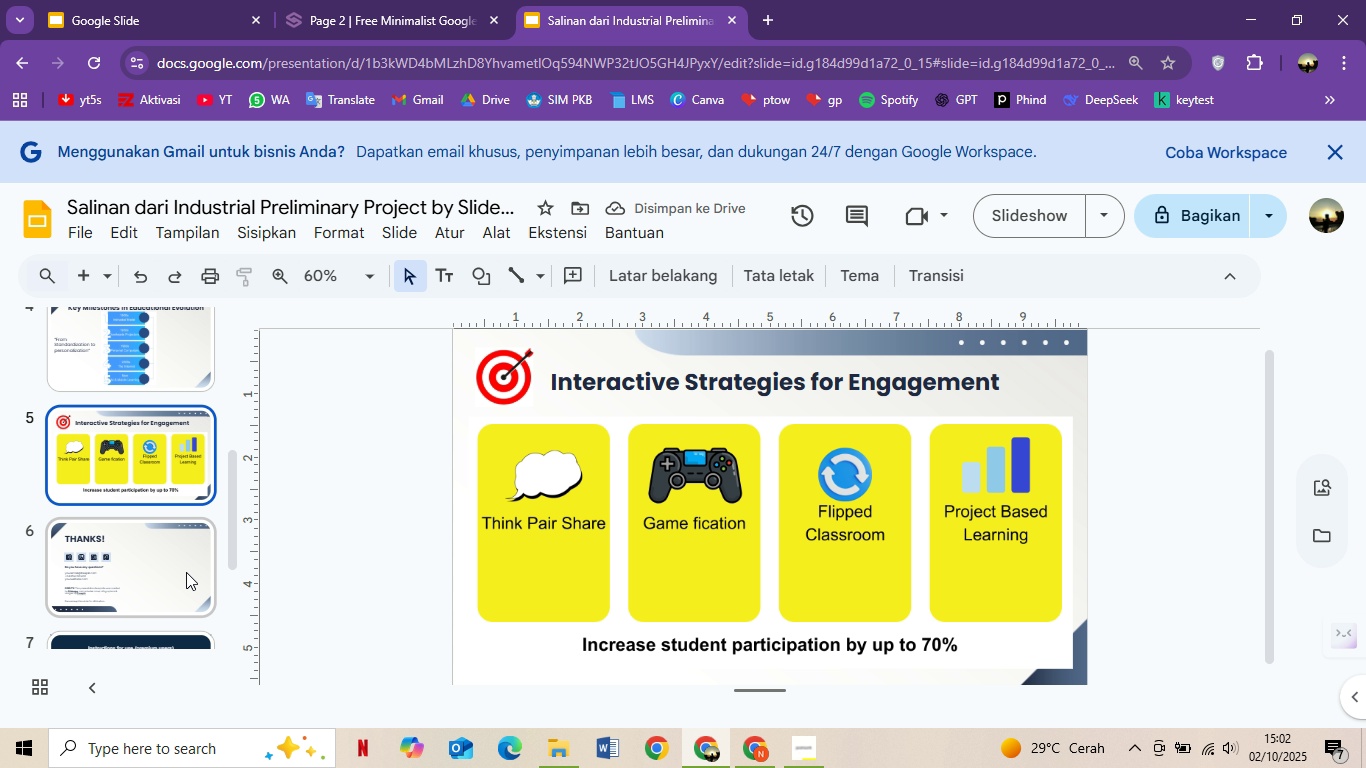 
left_click([186, 572])
 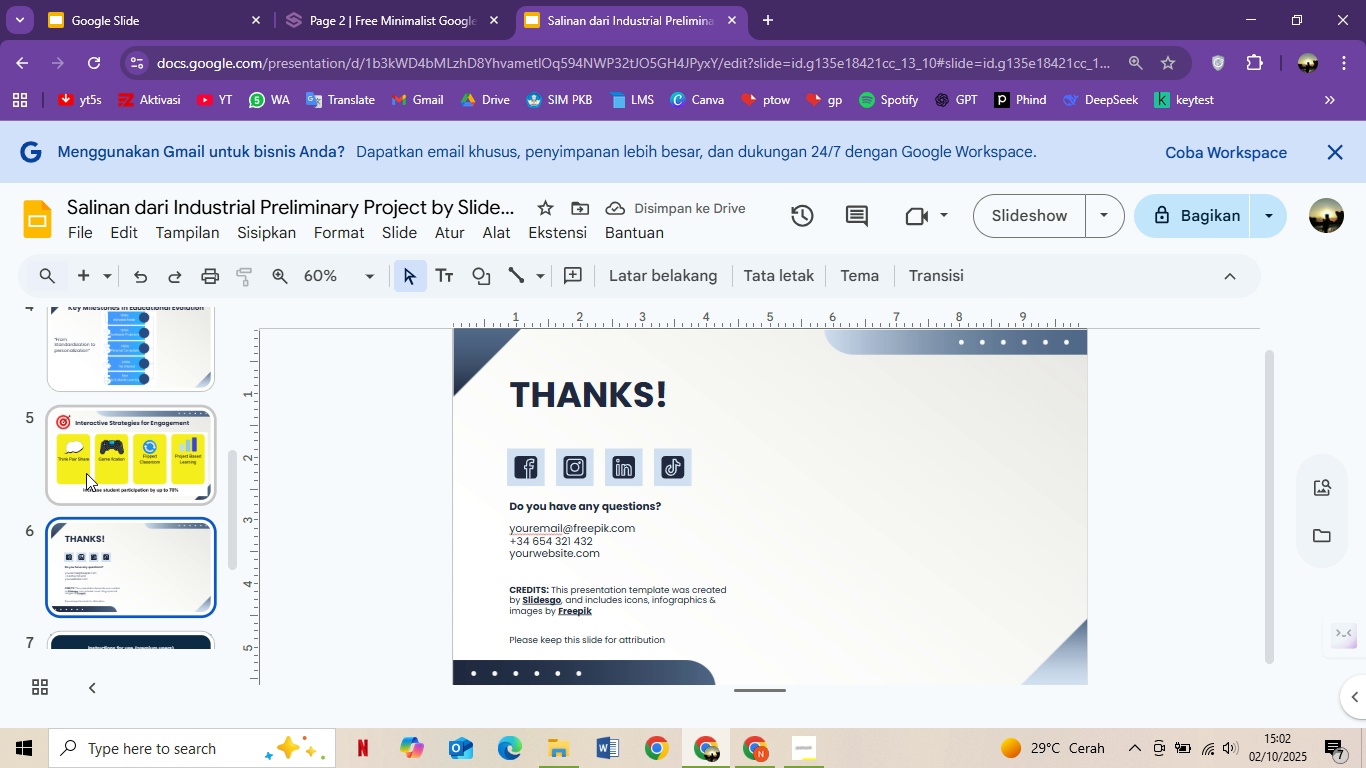 
double_click([186, 572])
 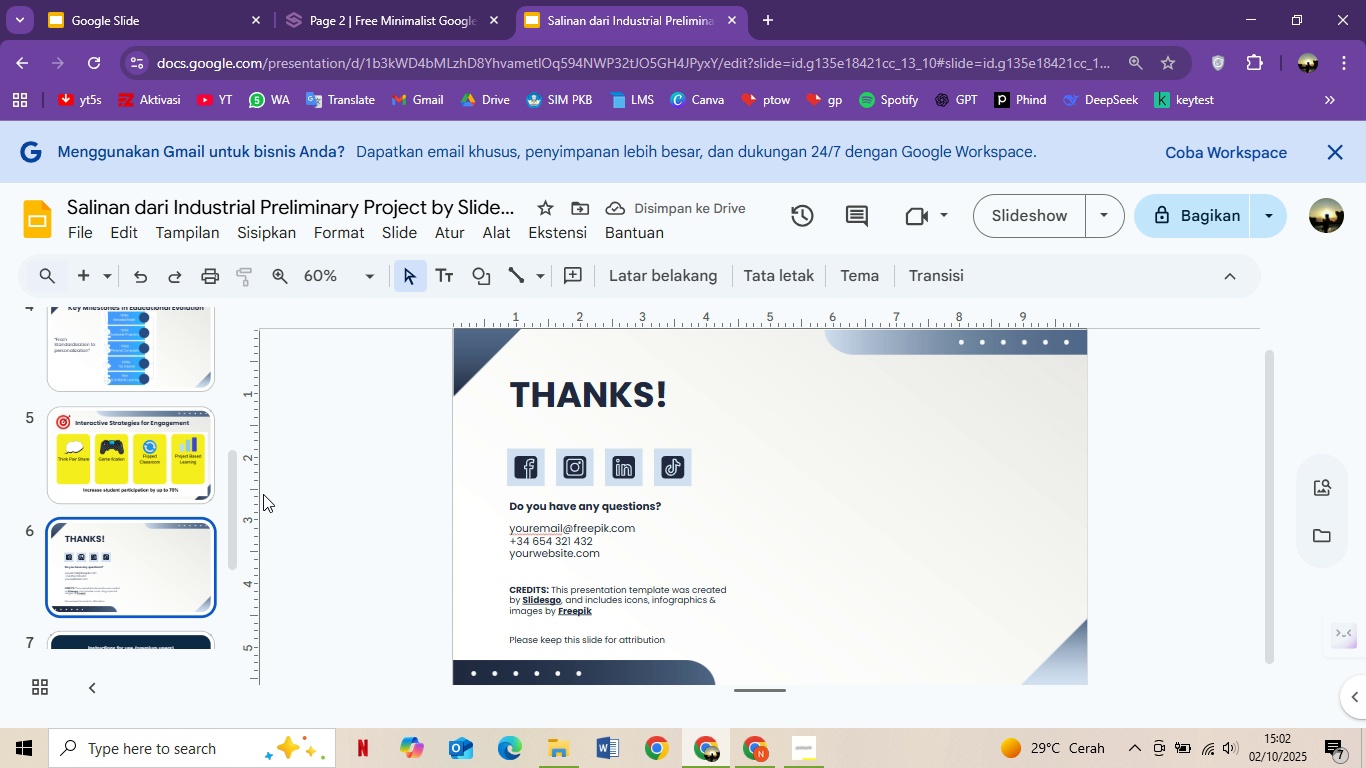 
left_click([85, 473])
 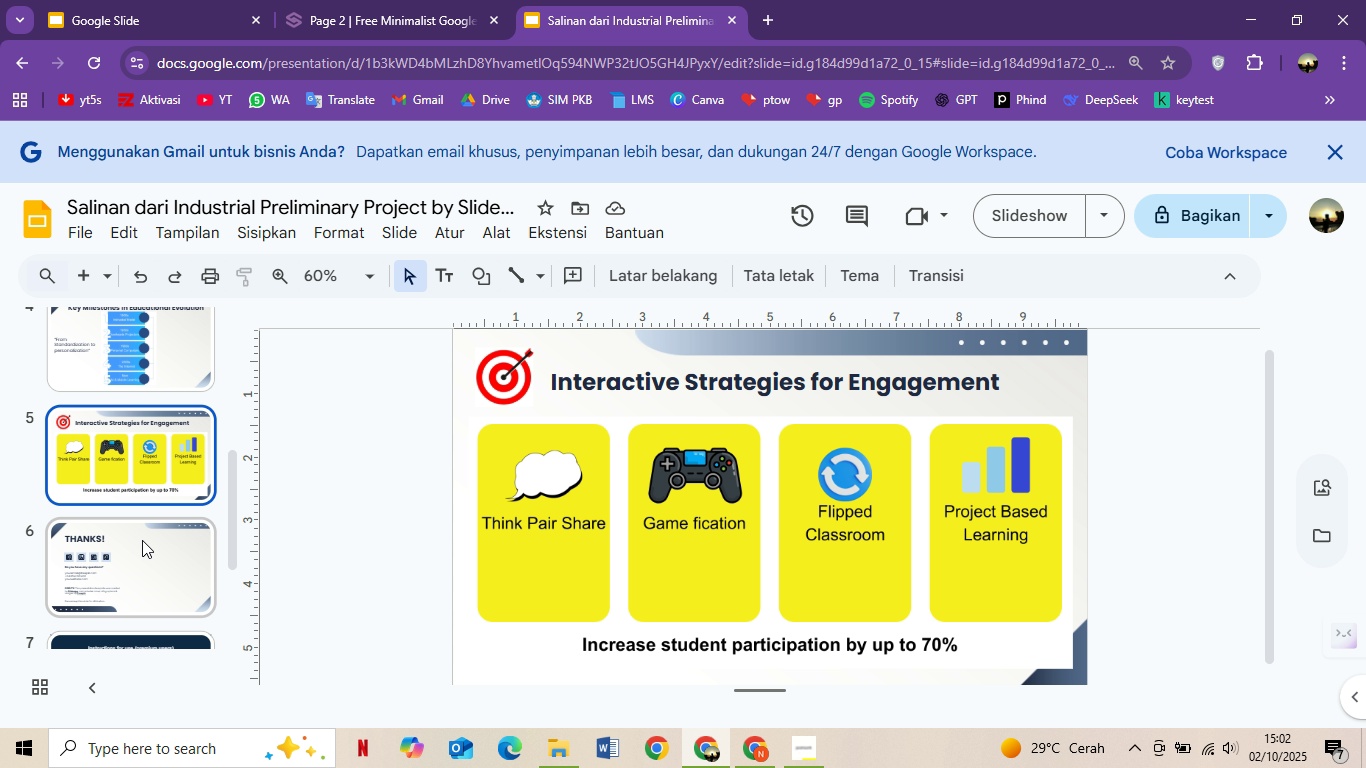 
scroll: coordinate [146, 547], scroll_direction: down, amount: 5.0
 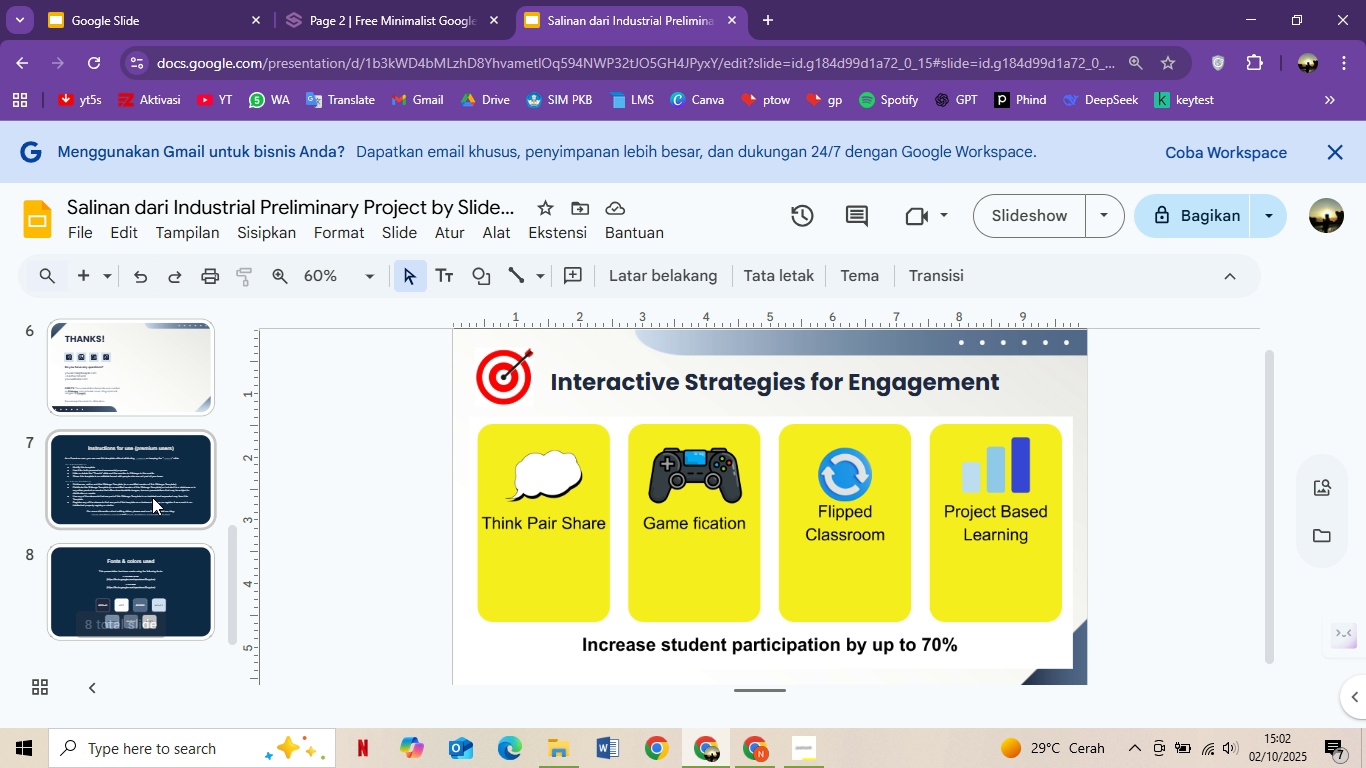 
left_click([152, 497])
 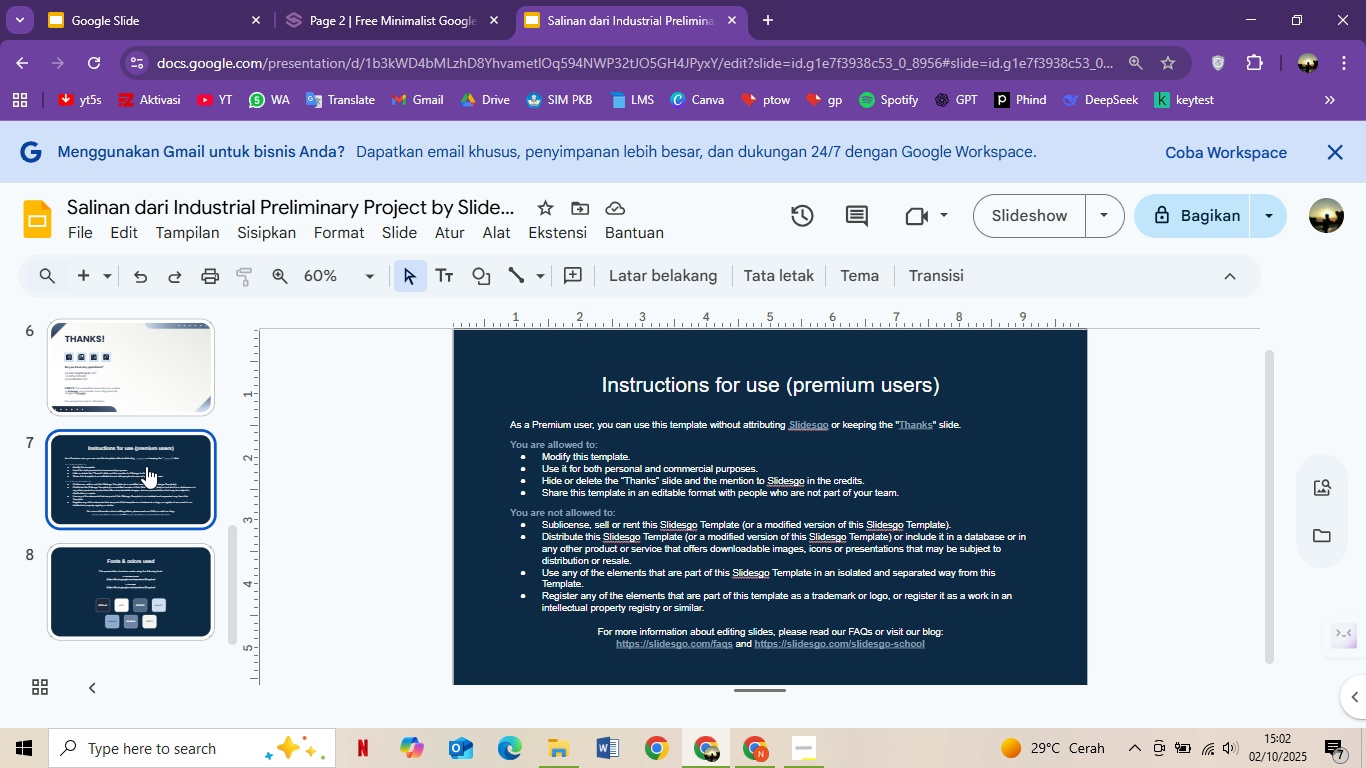 
right_click([146, 466])
 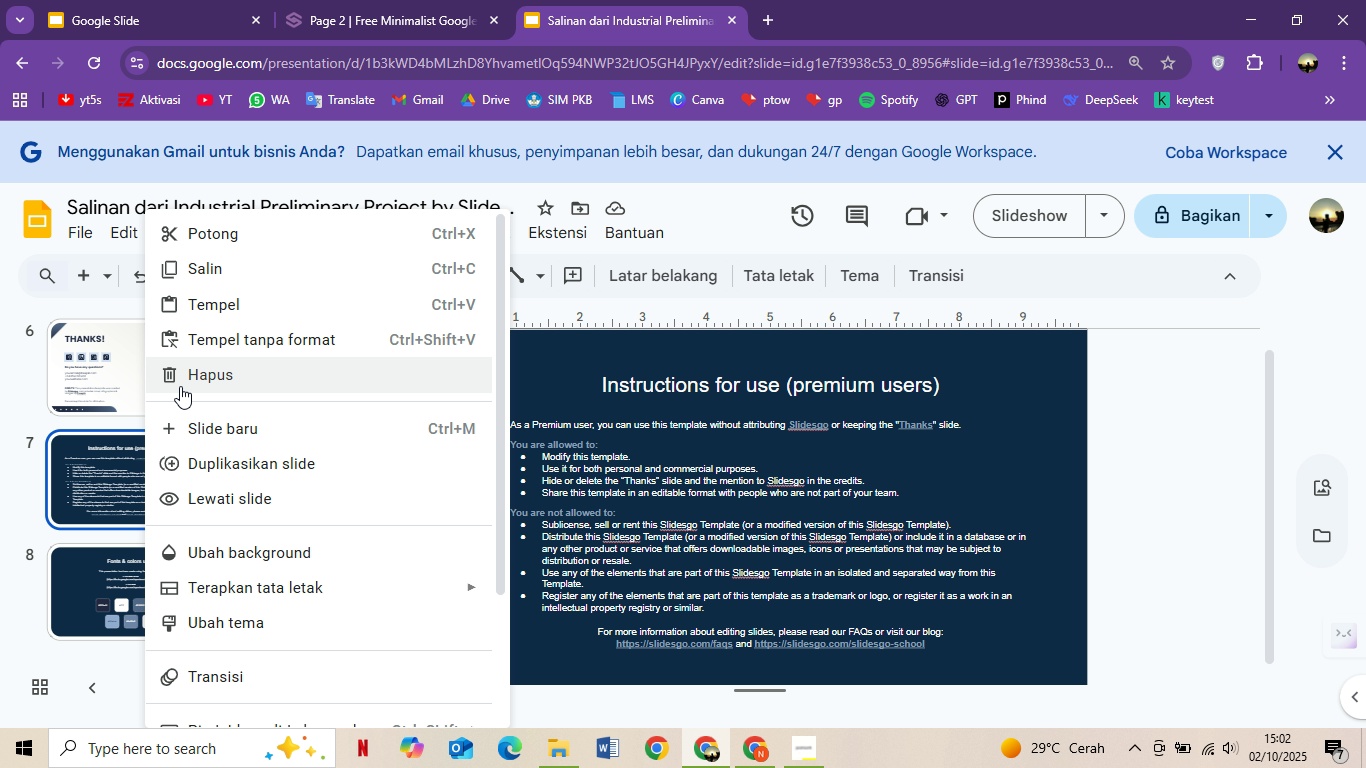 
left_click([183, 381])
 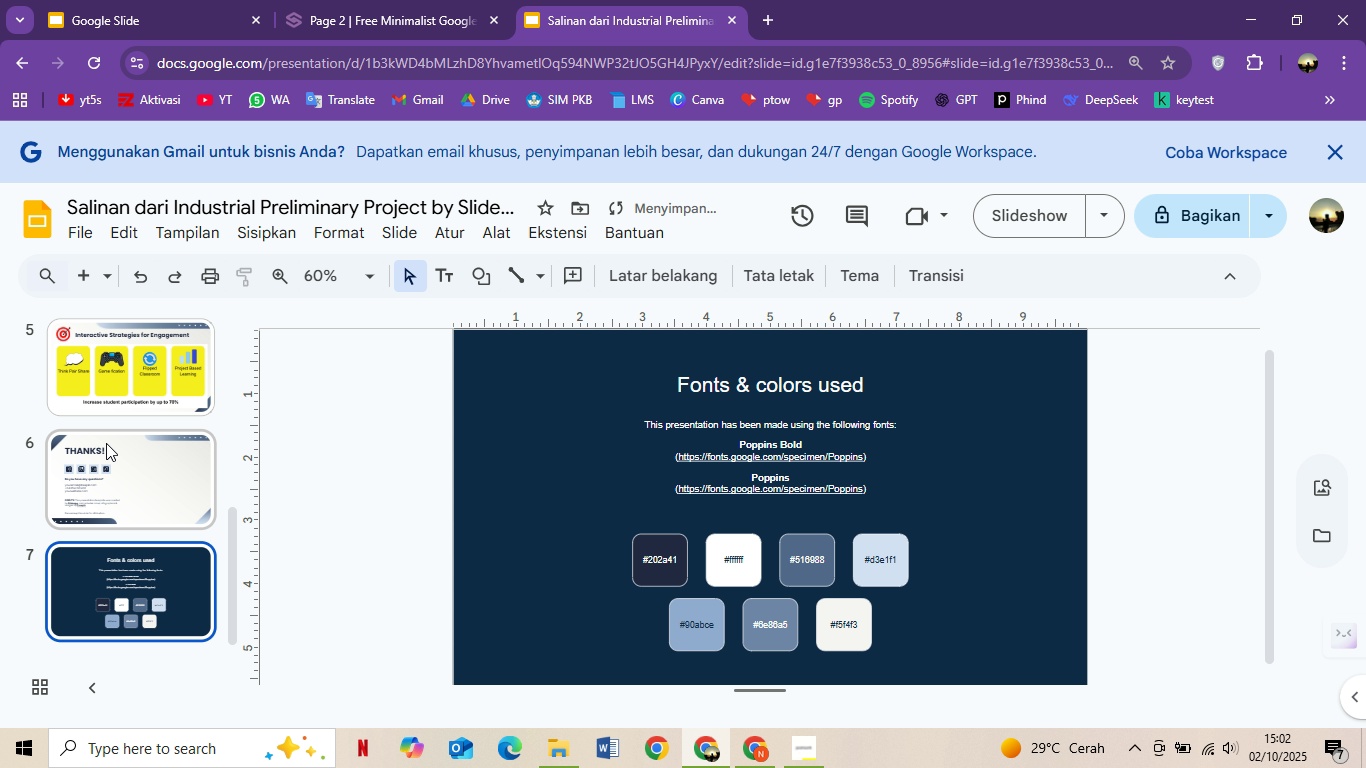 
left_click([109, 453])
 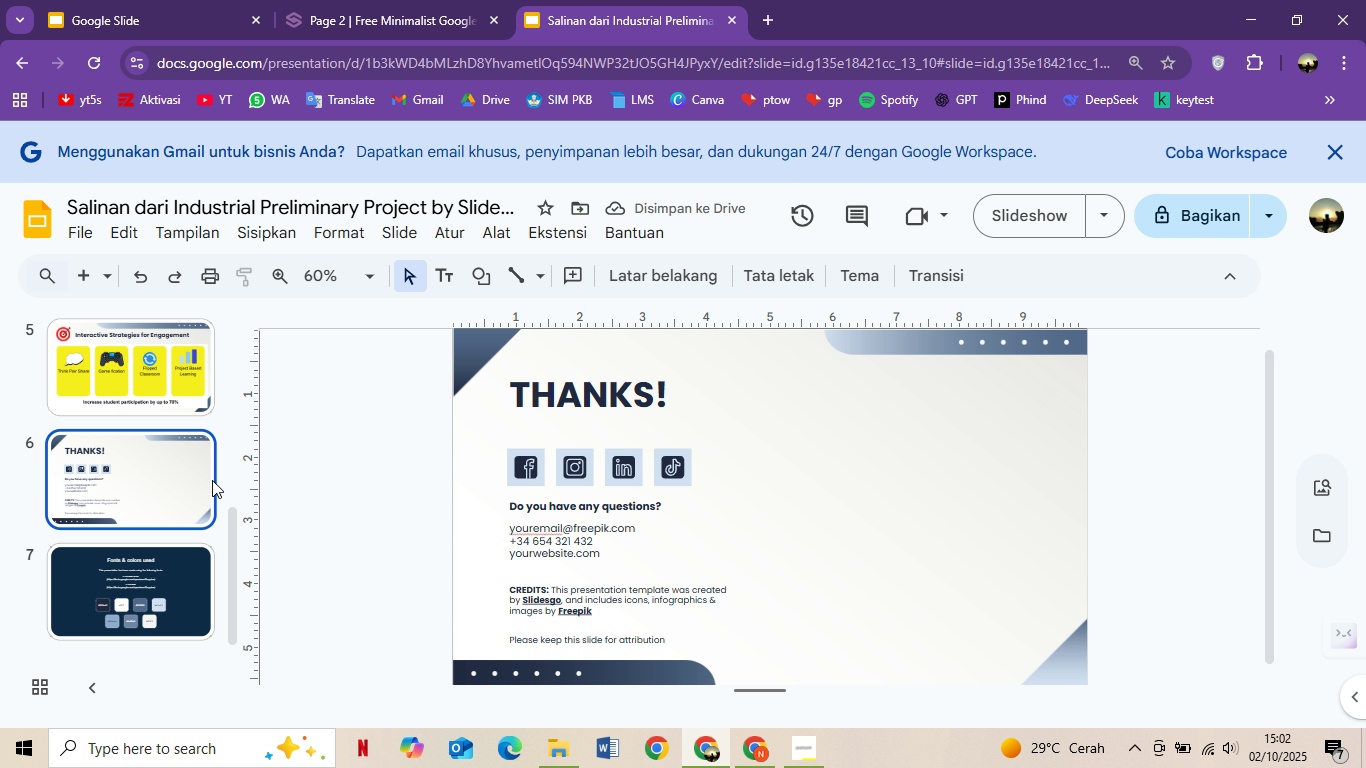 
right_click([177, 470])
 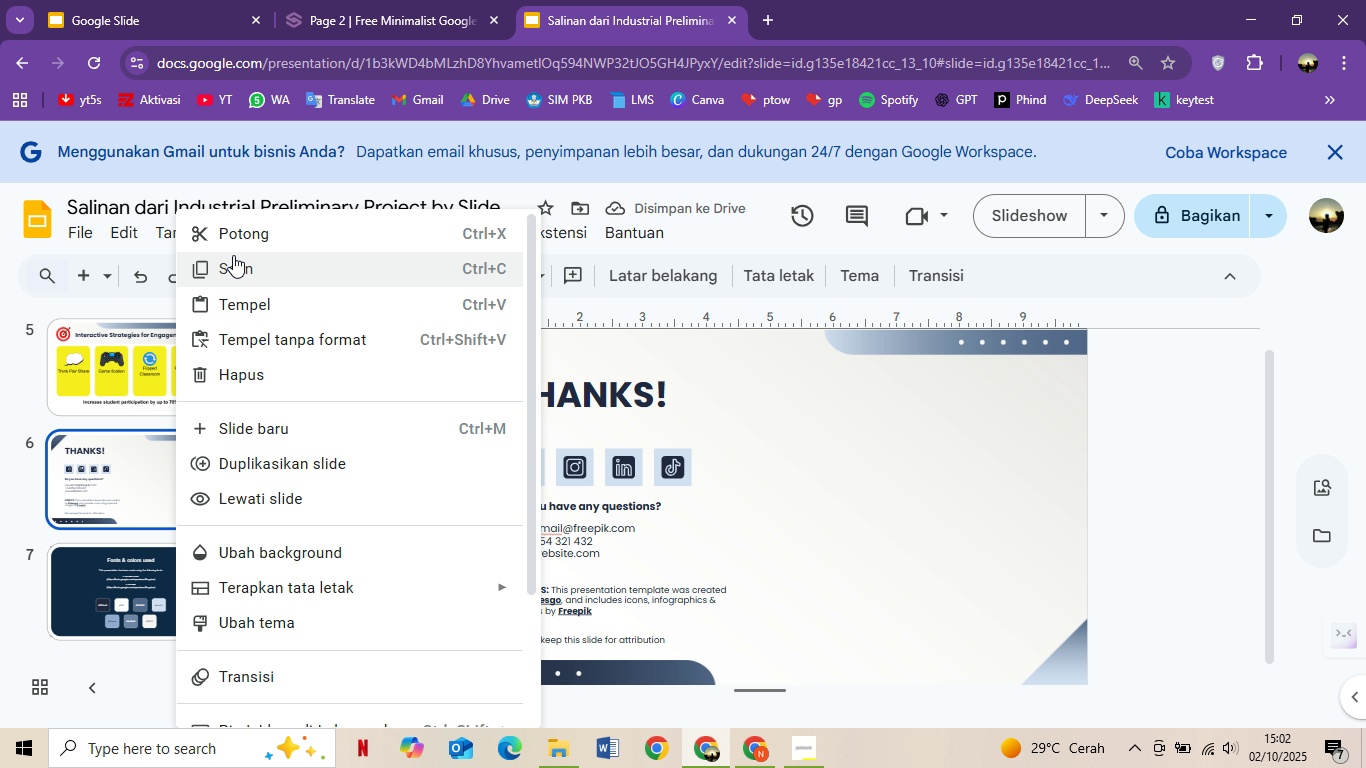 
double_click([233, 255])
 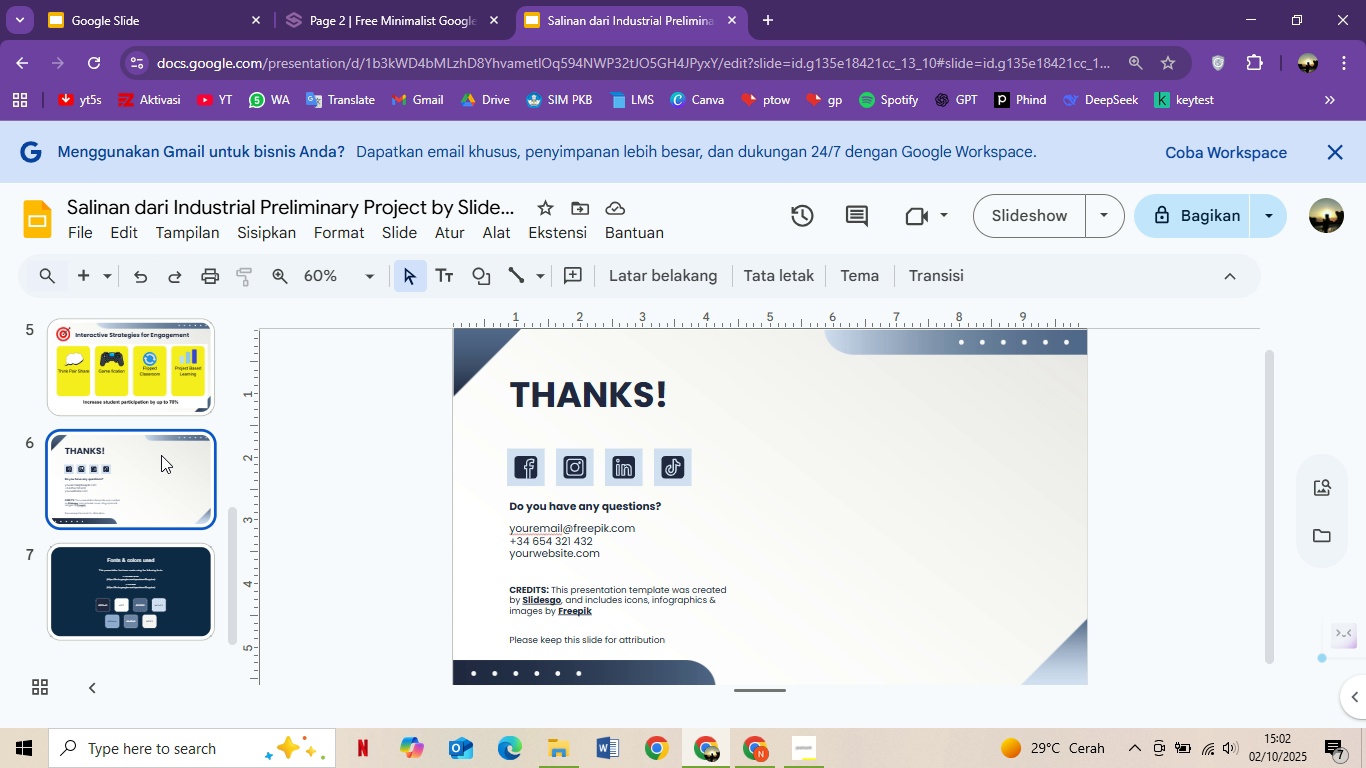 
right_click([161, 455])
 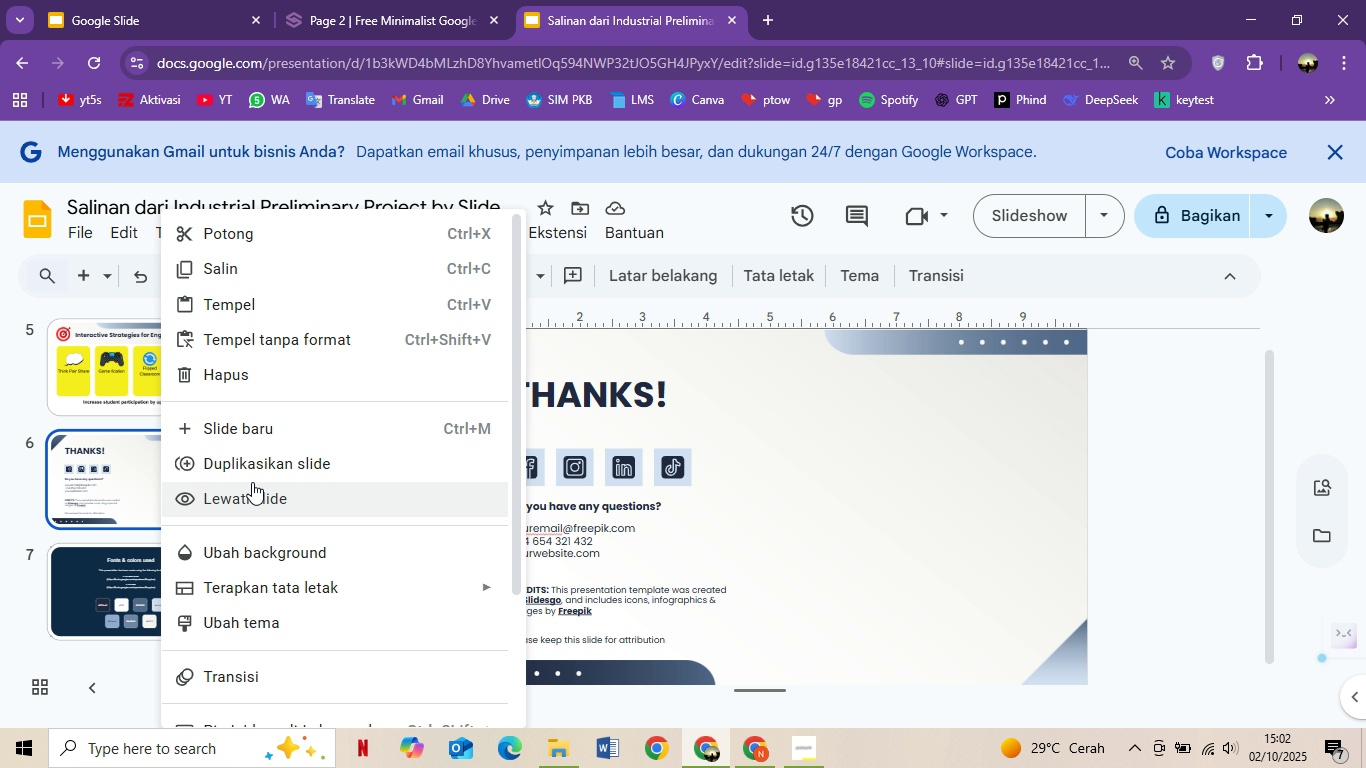 
left_click([252, 469])
 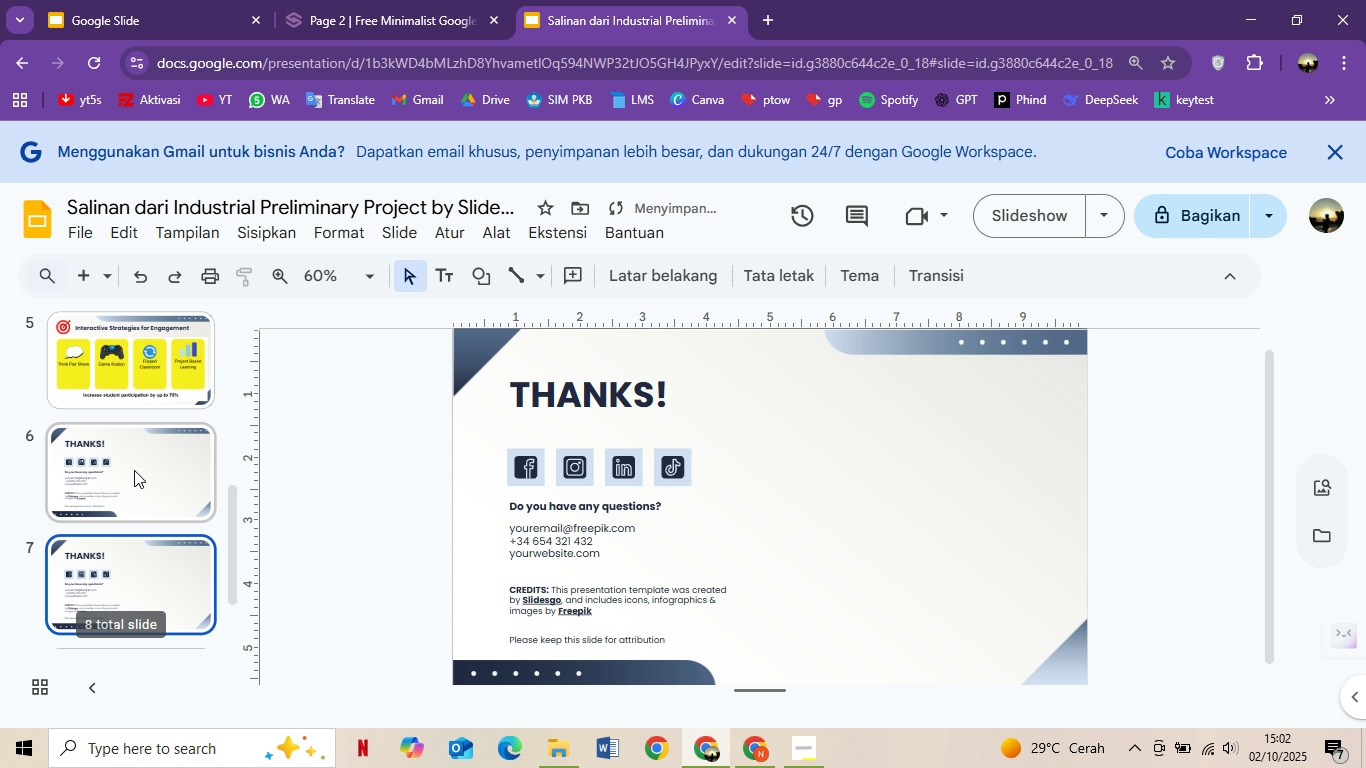 
left_click([134, 470])
 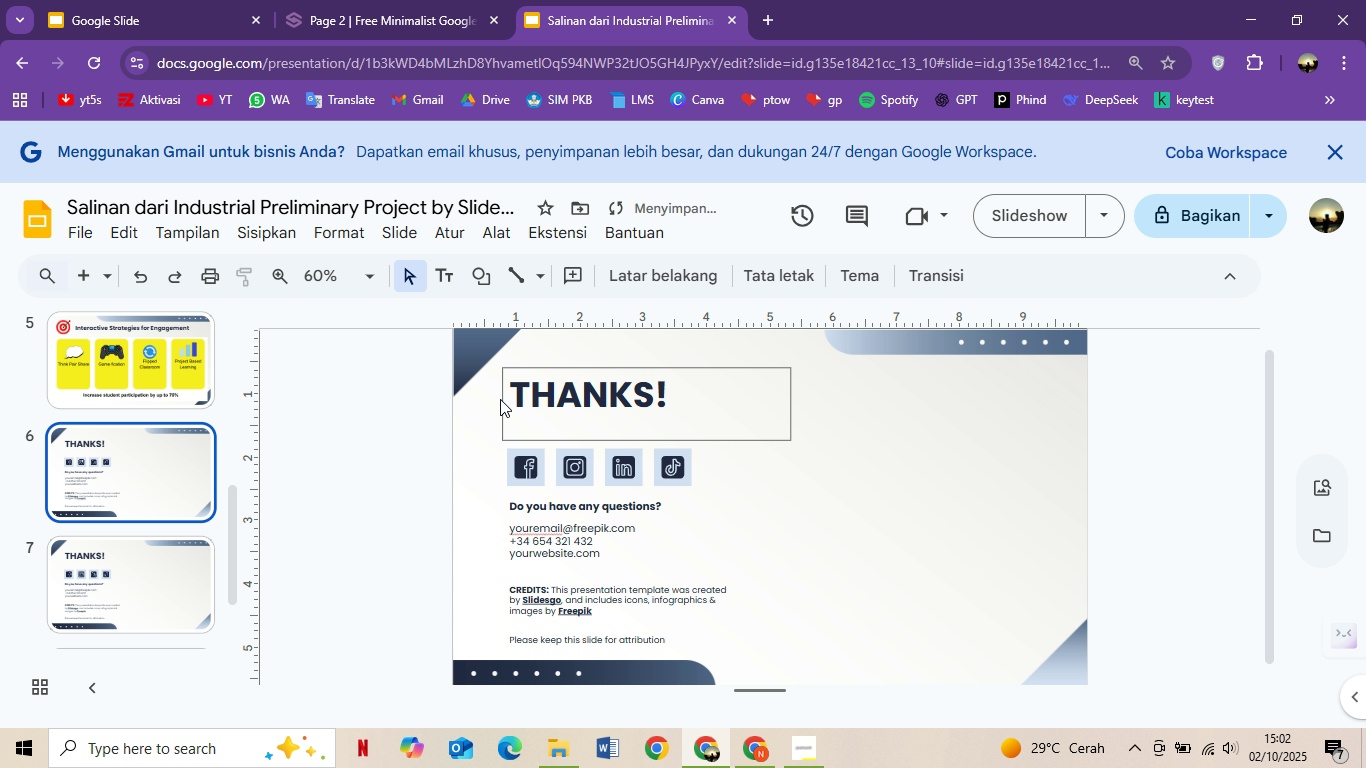 
double_click([500, 399])
 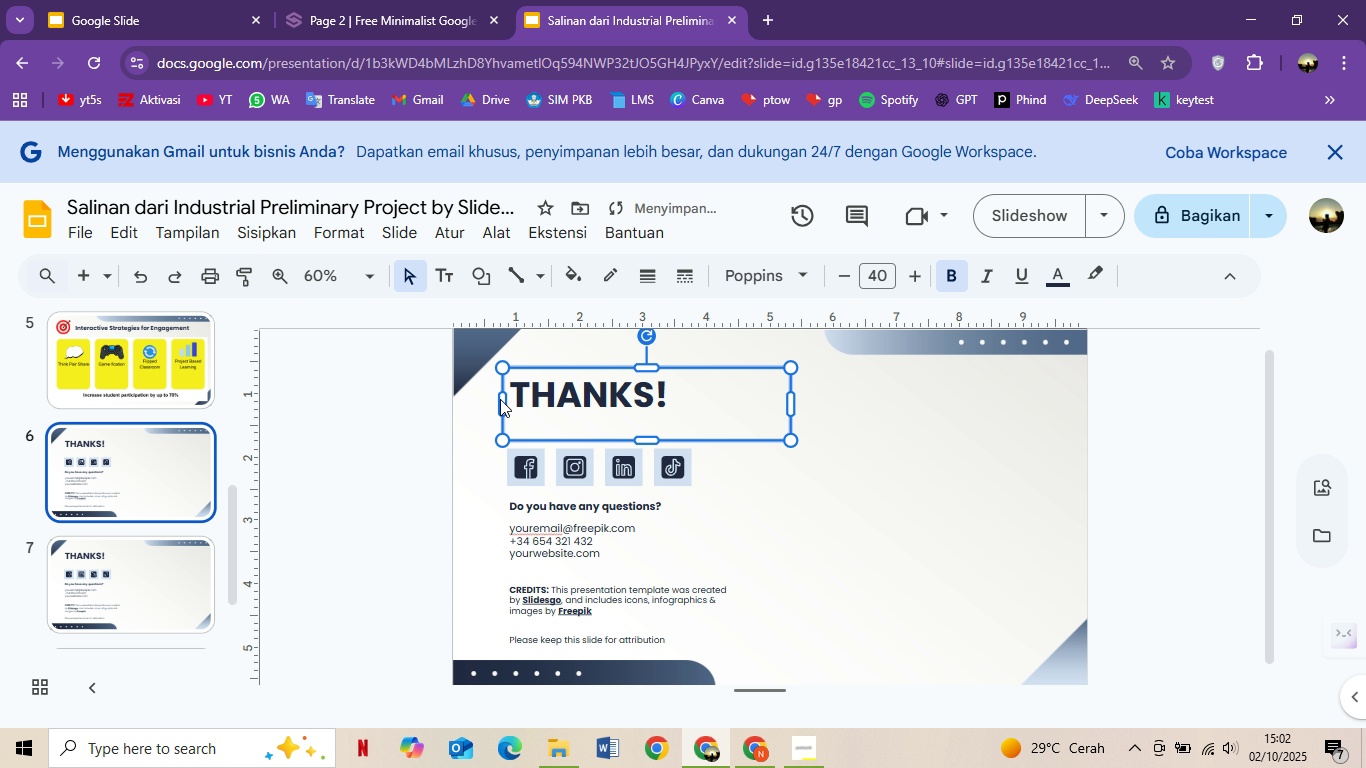 
key(Control+A)
 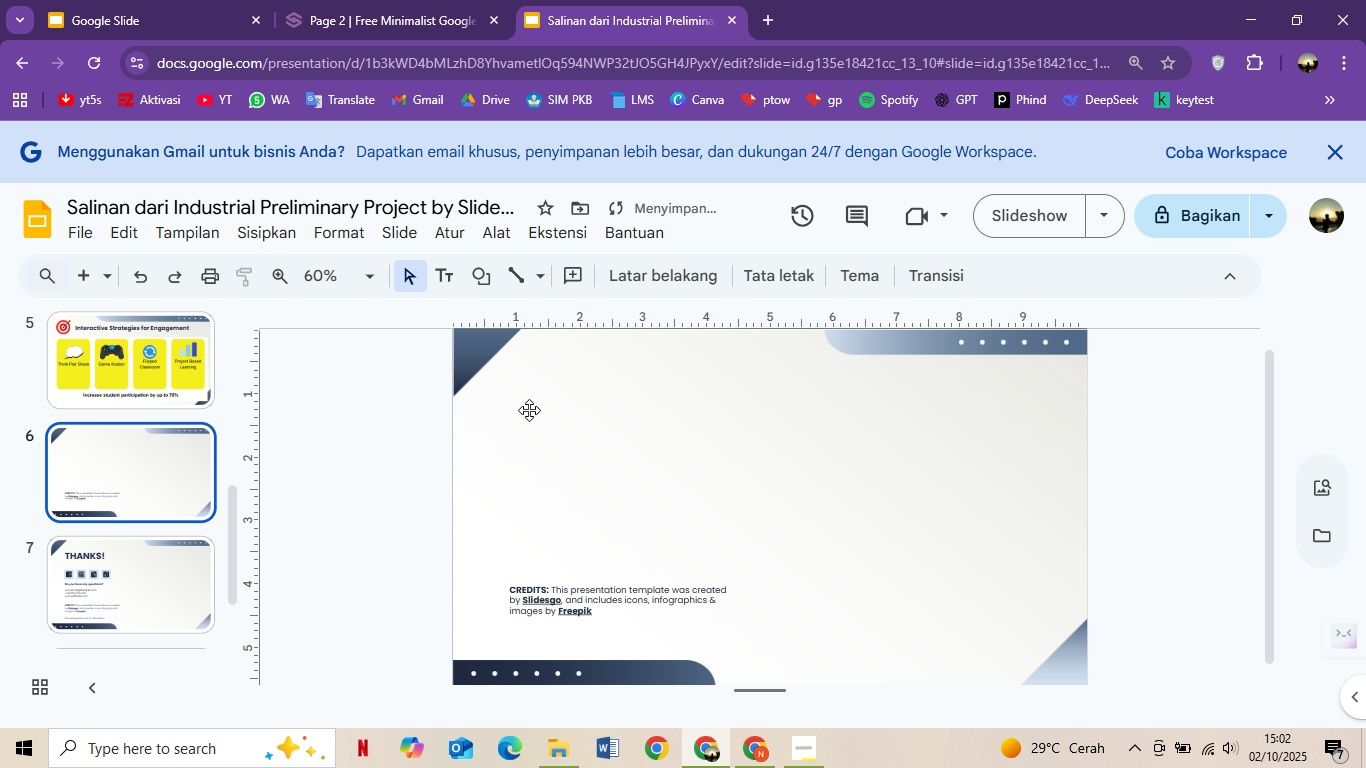 
key(Delete)
 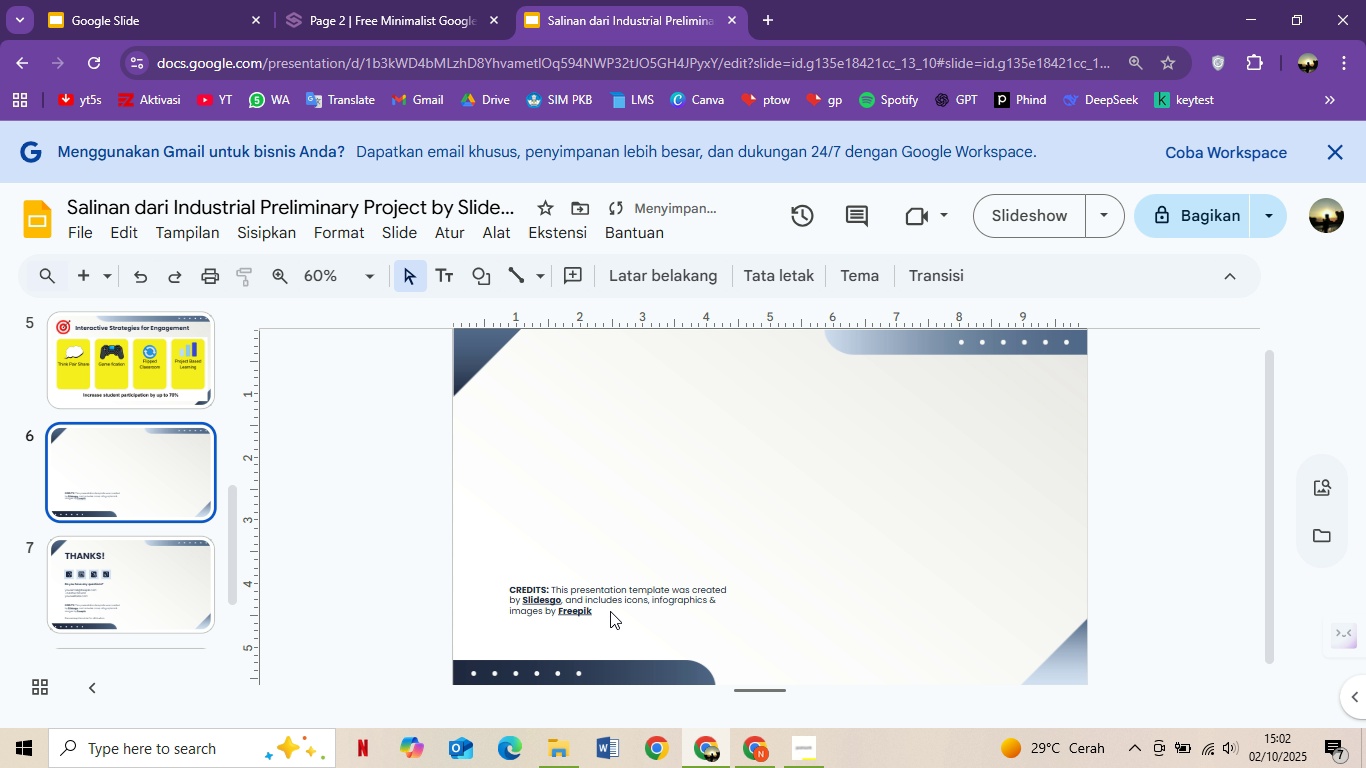 
left_click([601, 593])
 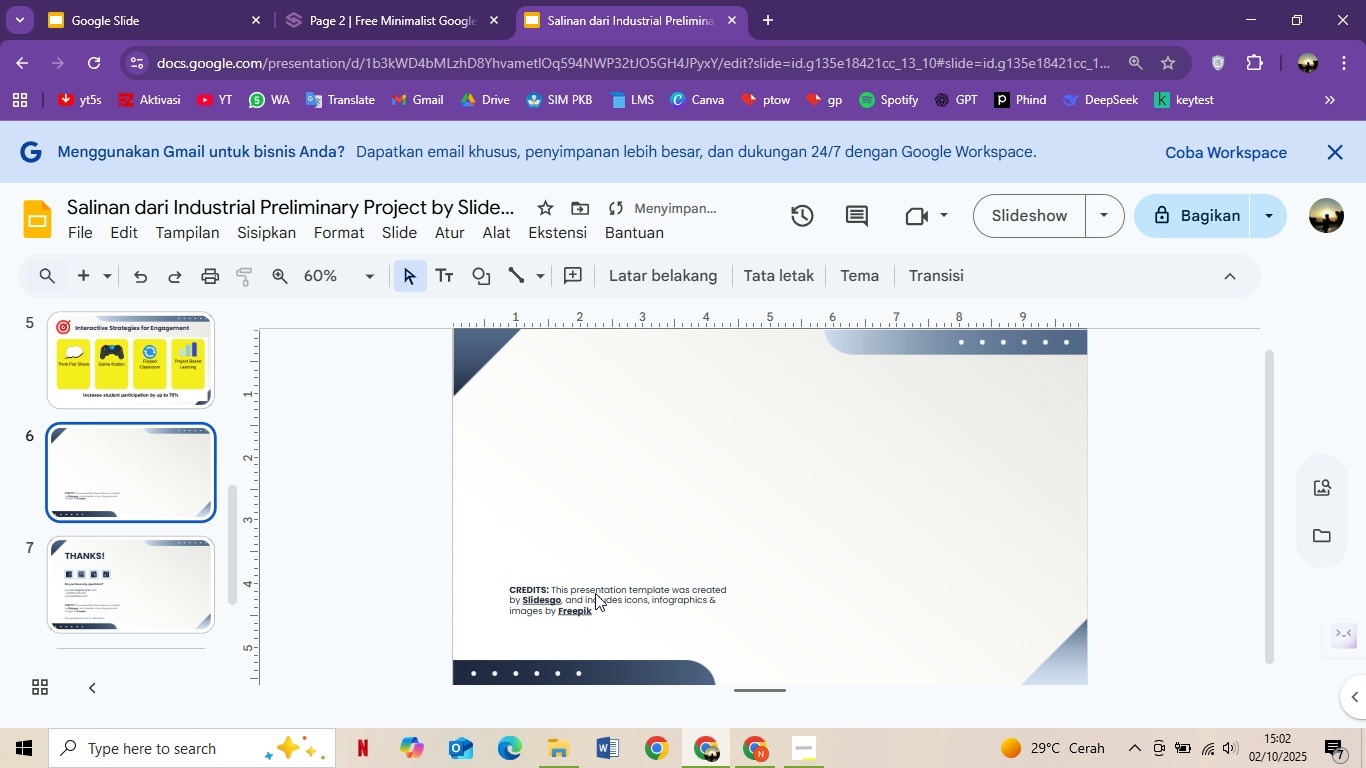 
left_click([596, 593])
 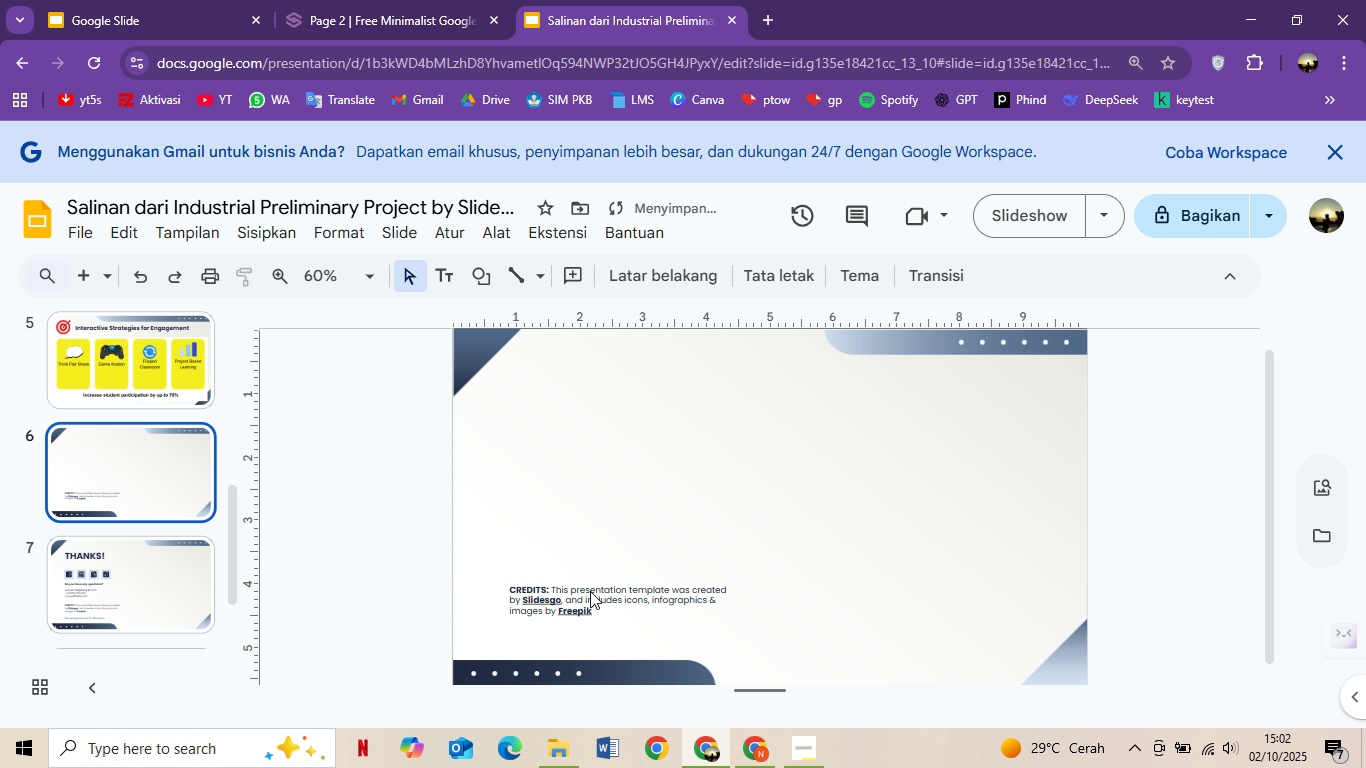 
left_click_drag(start_coordinate=[595, 593], to_coordinate=[588, 590])
 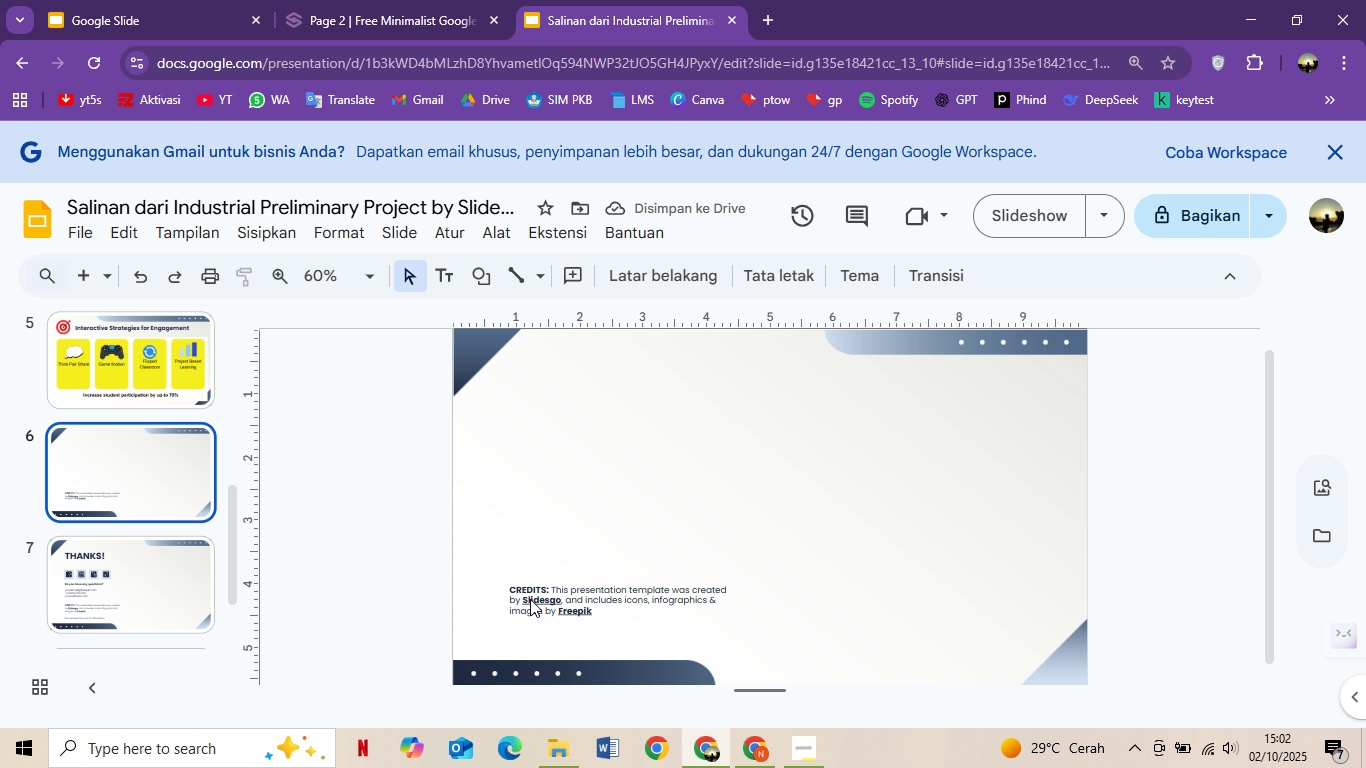 
left_click_drag(start_coordinate=[532, 600], to_coordinate=[527, 596])
 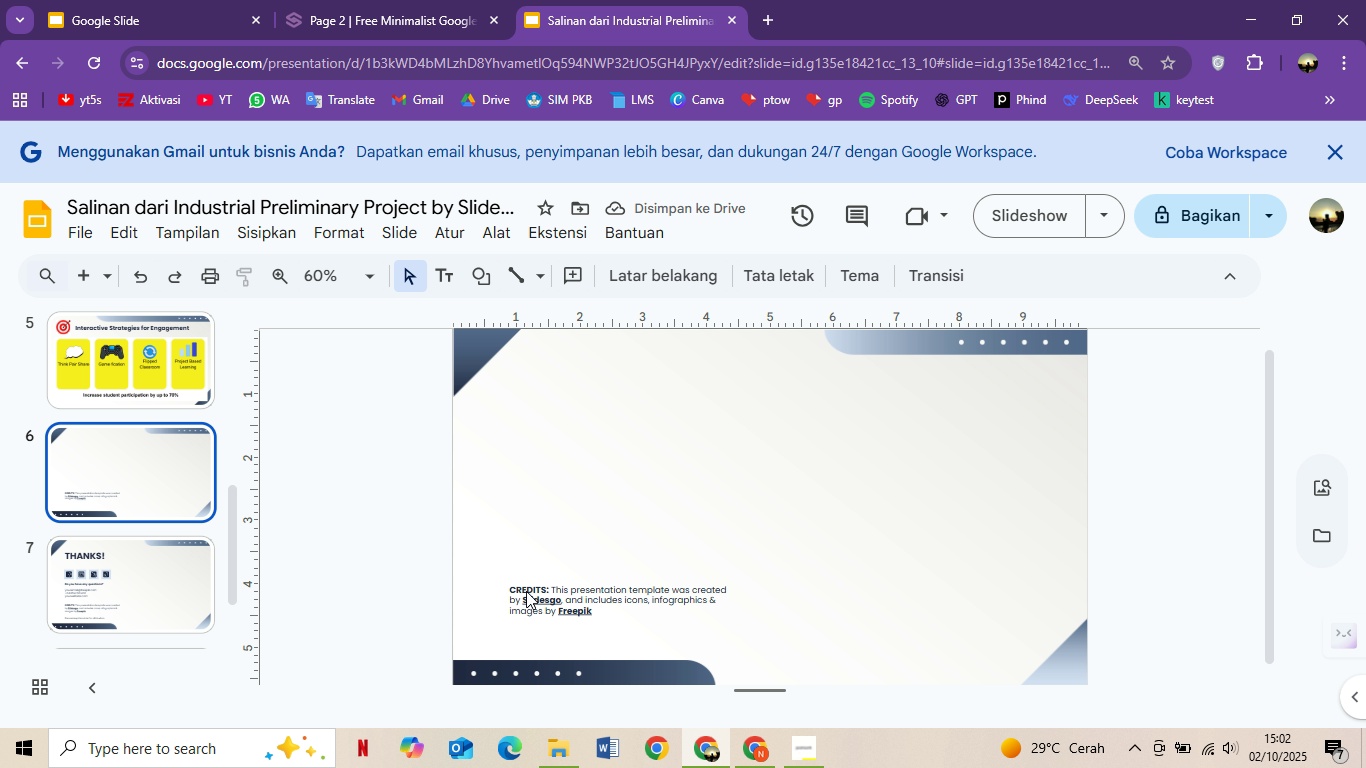 
left_click_drag(start_coordinate=[548, 596], to_coordinate=[594, 606])
 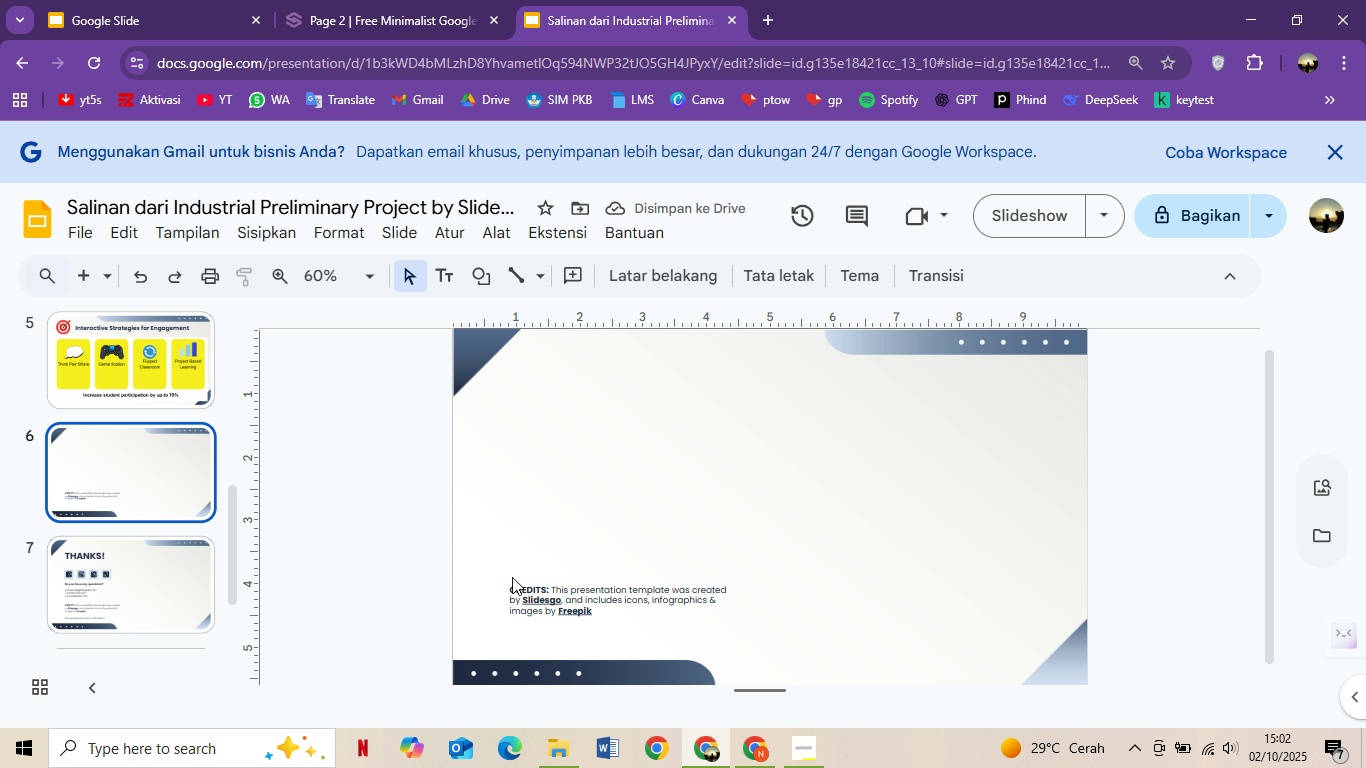 
left_click_drag(start_coordinate=[511, 589], to_coordinate=[673, 626])
 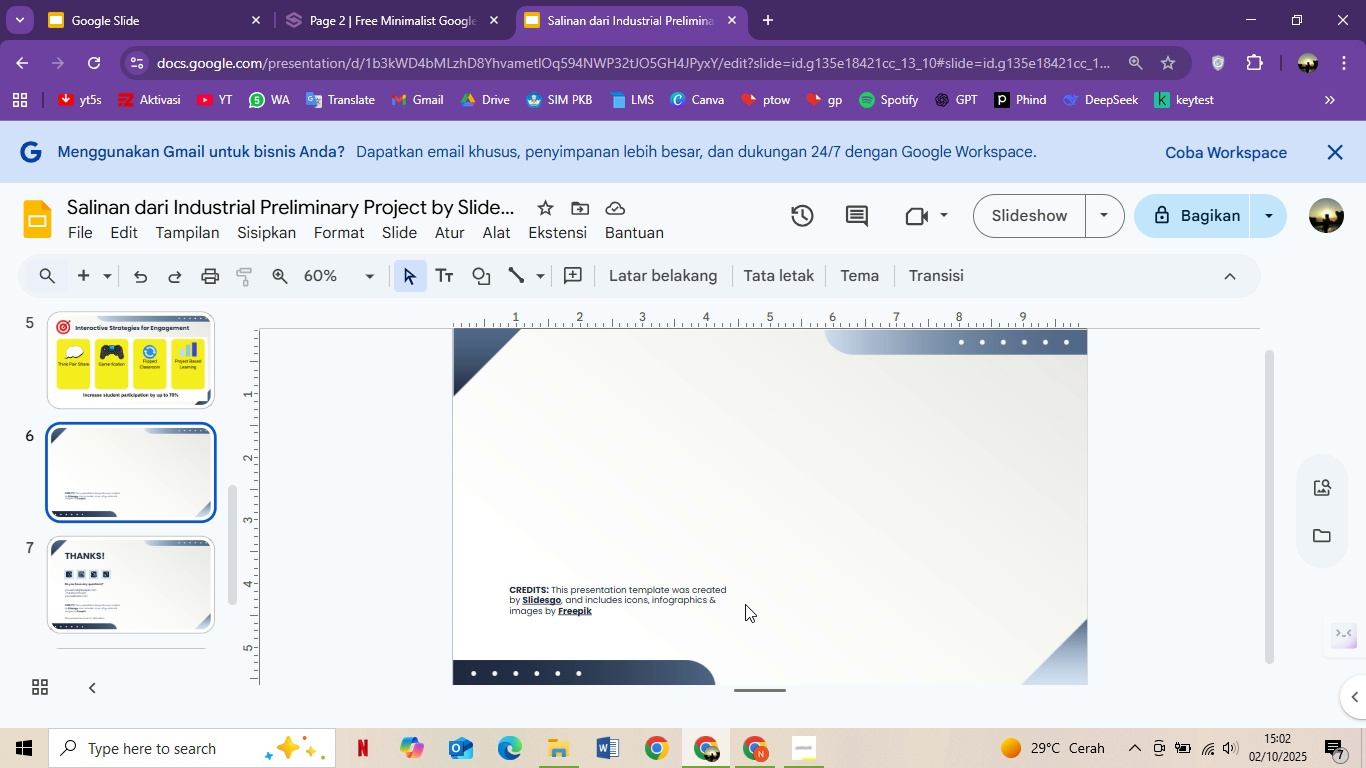 
left_click_drag(start_coordinate=[771, 593], to_coordinate=[475, 567])
 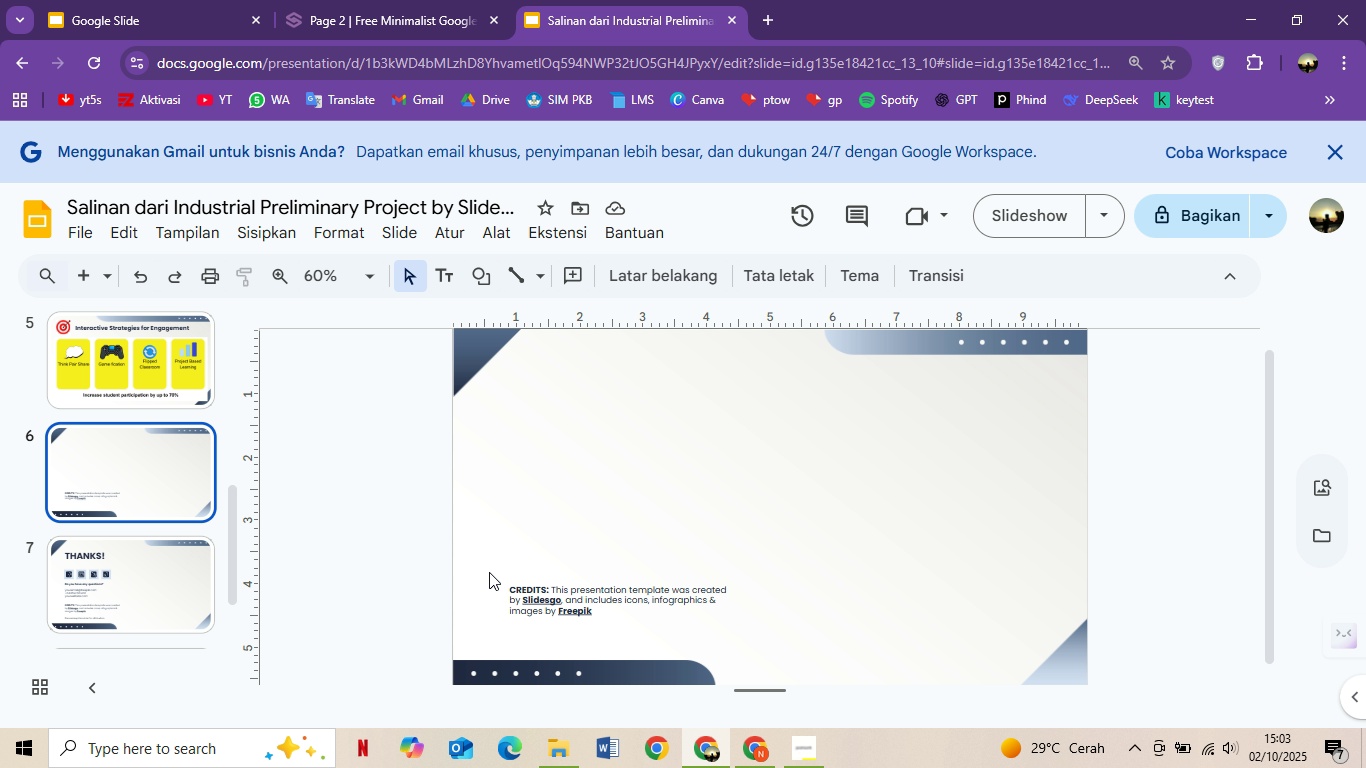 
key(Delete)
 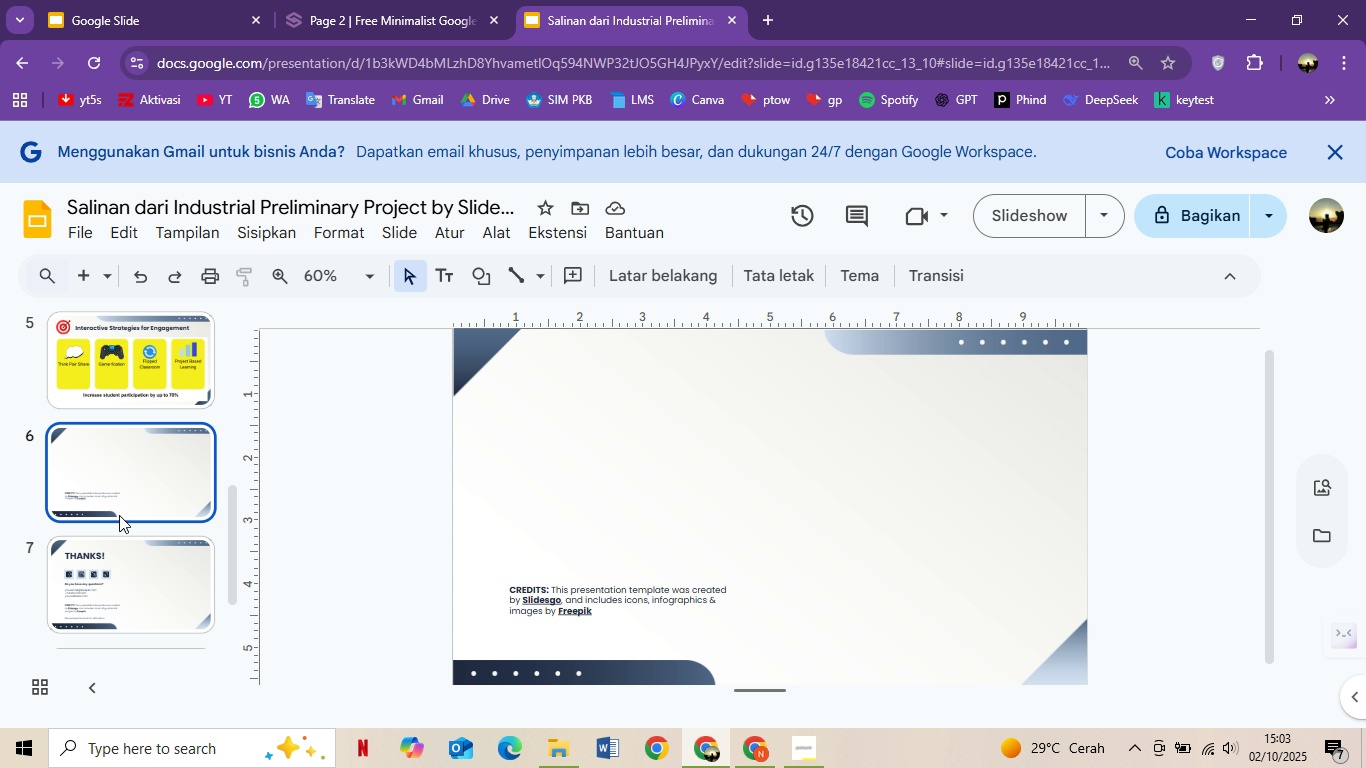 
right_click([119, 515])
 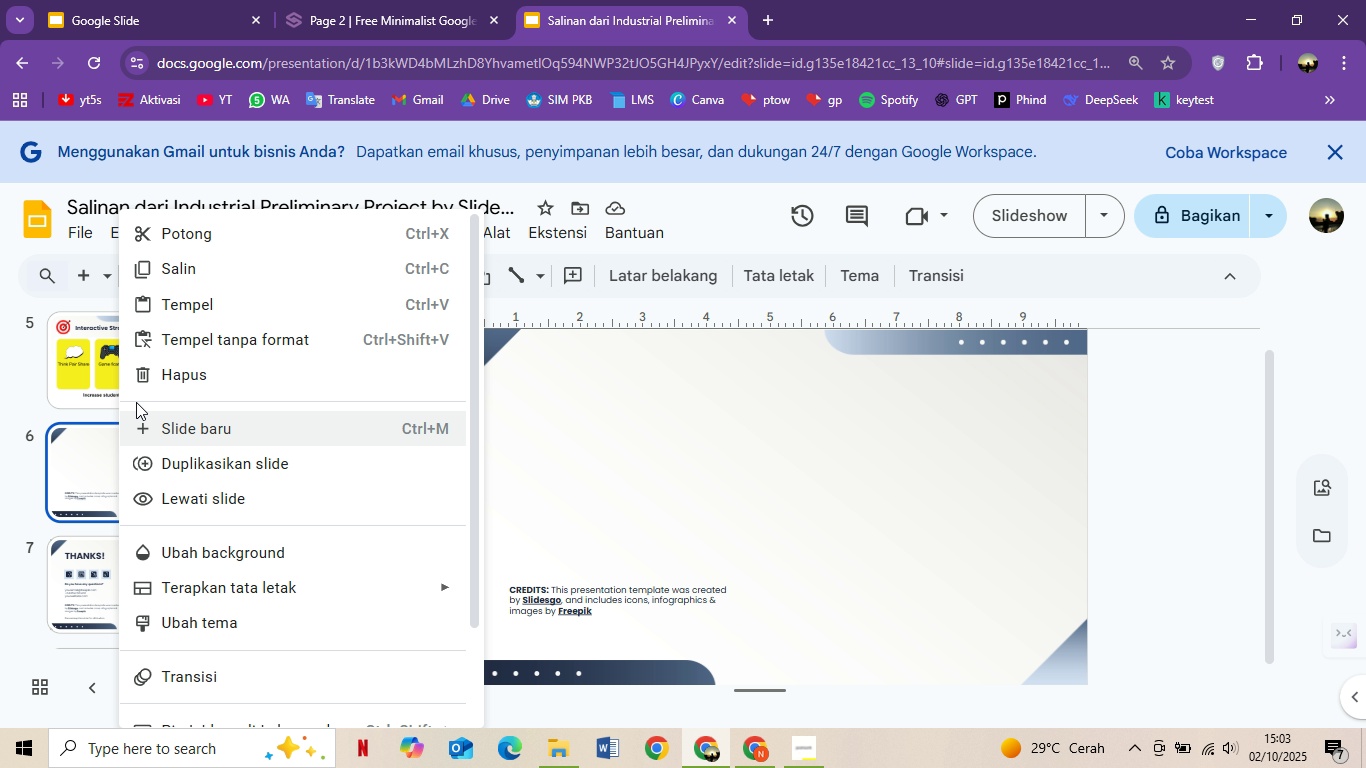 
left_click([152, 368])
 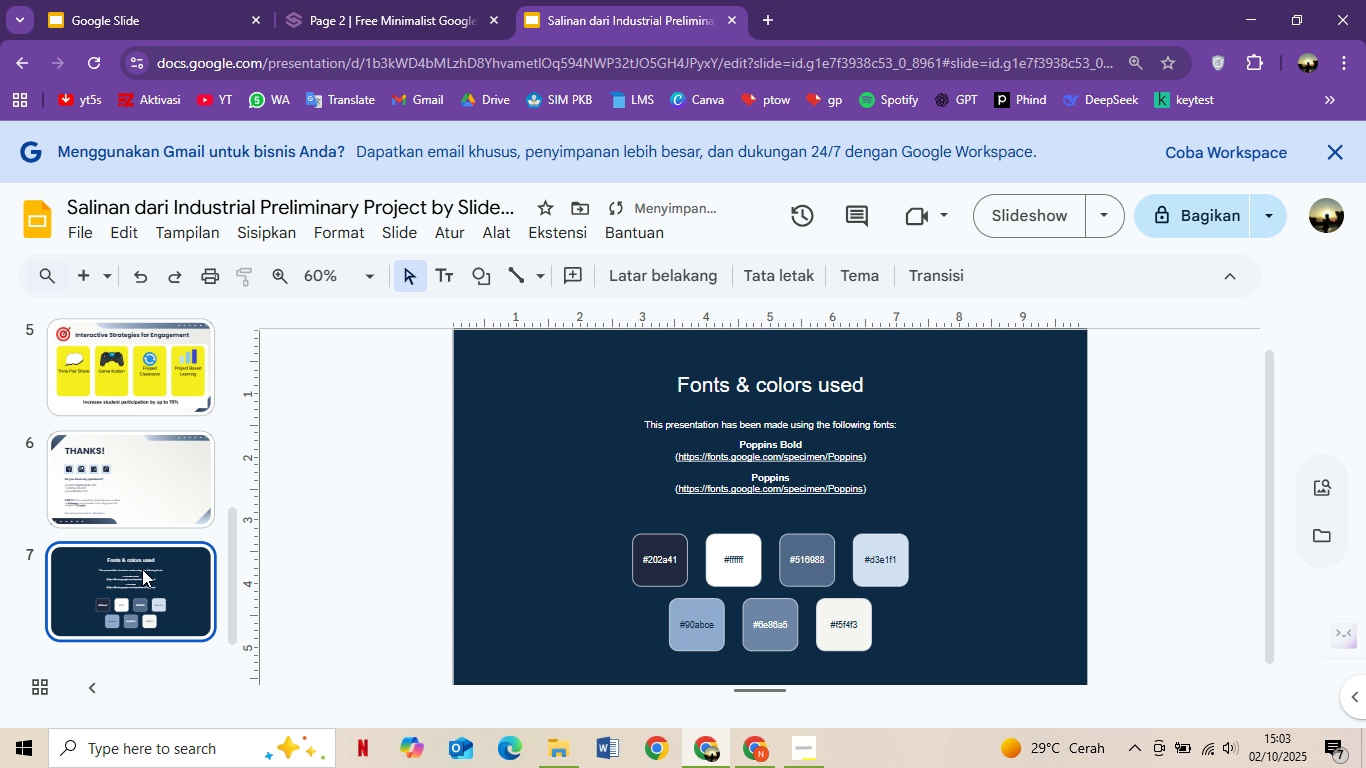 
right_click([142, 569])
 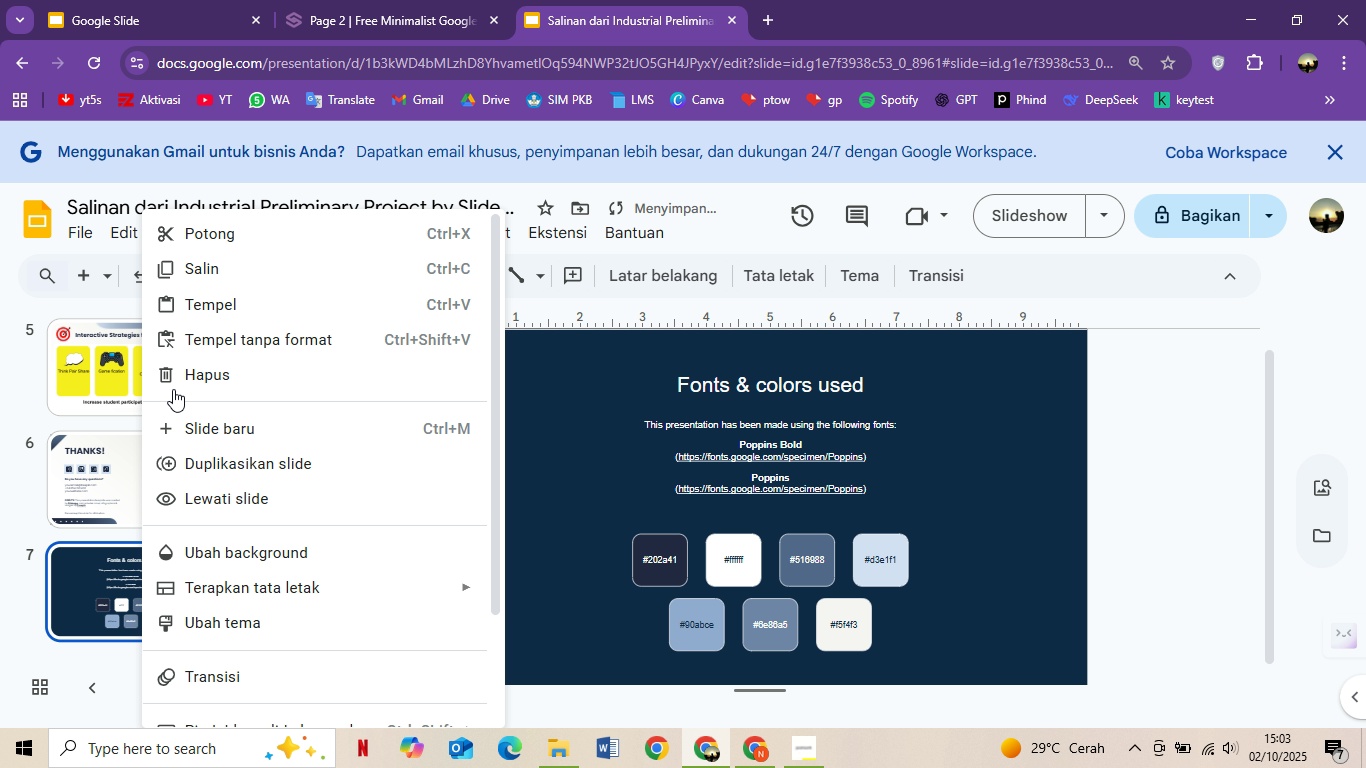 
left_click([175, 379])
 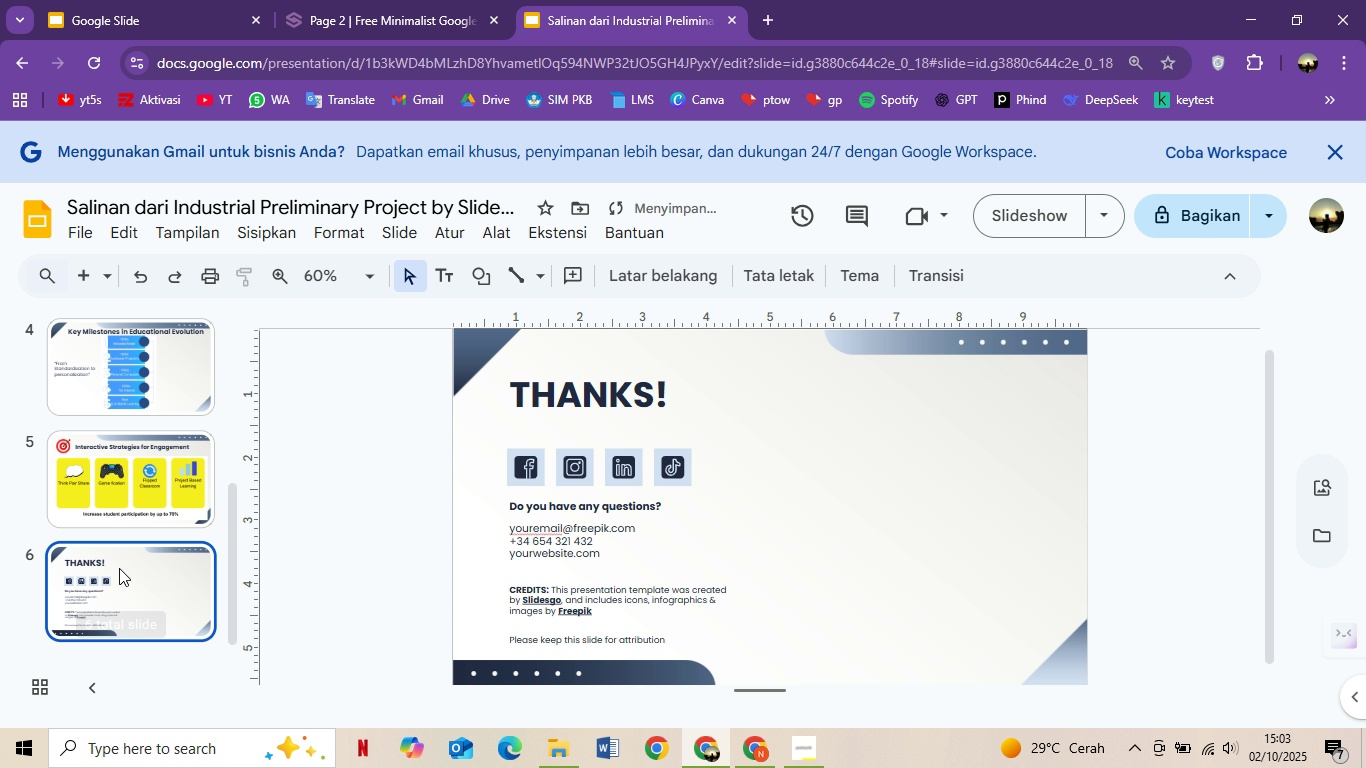 
right_click([119, 569])
 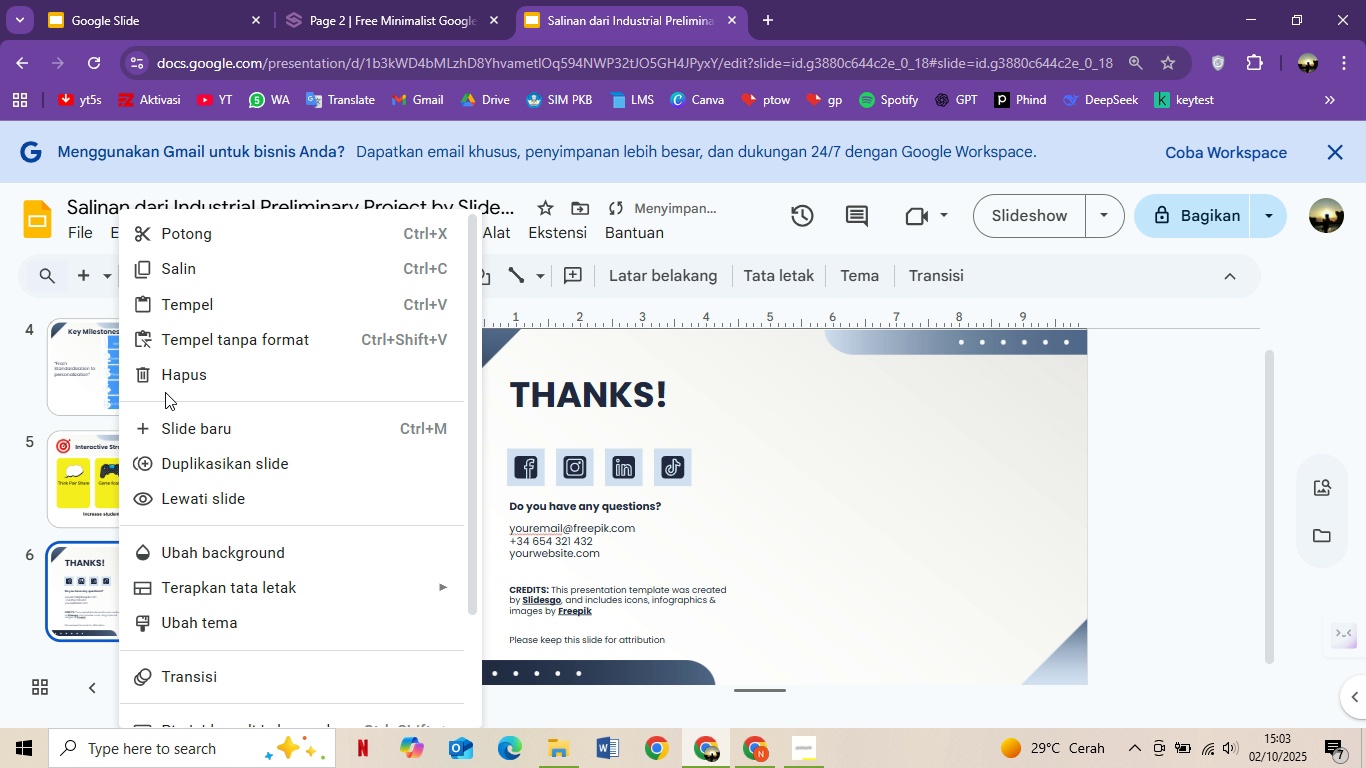 
double_click([166, 376])
 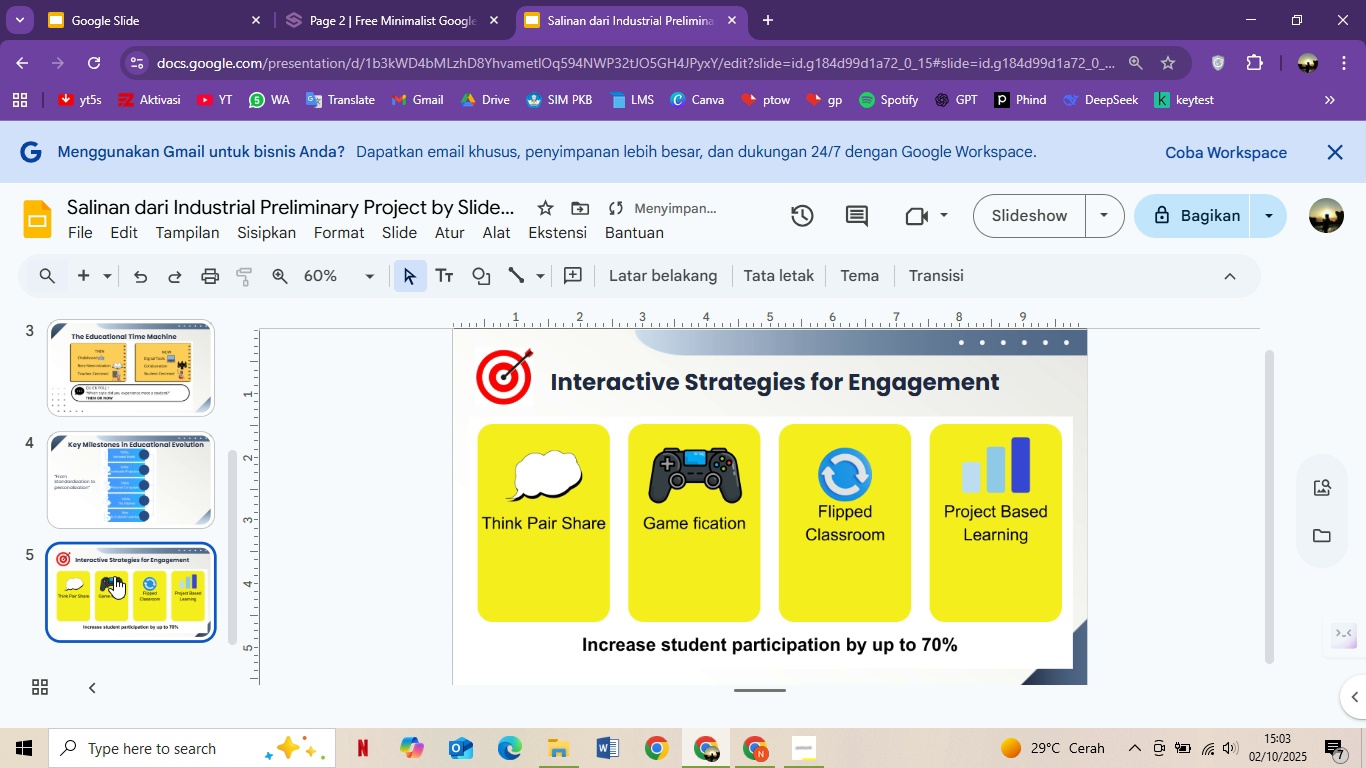 
right_click([114, 576])
 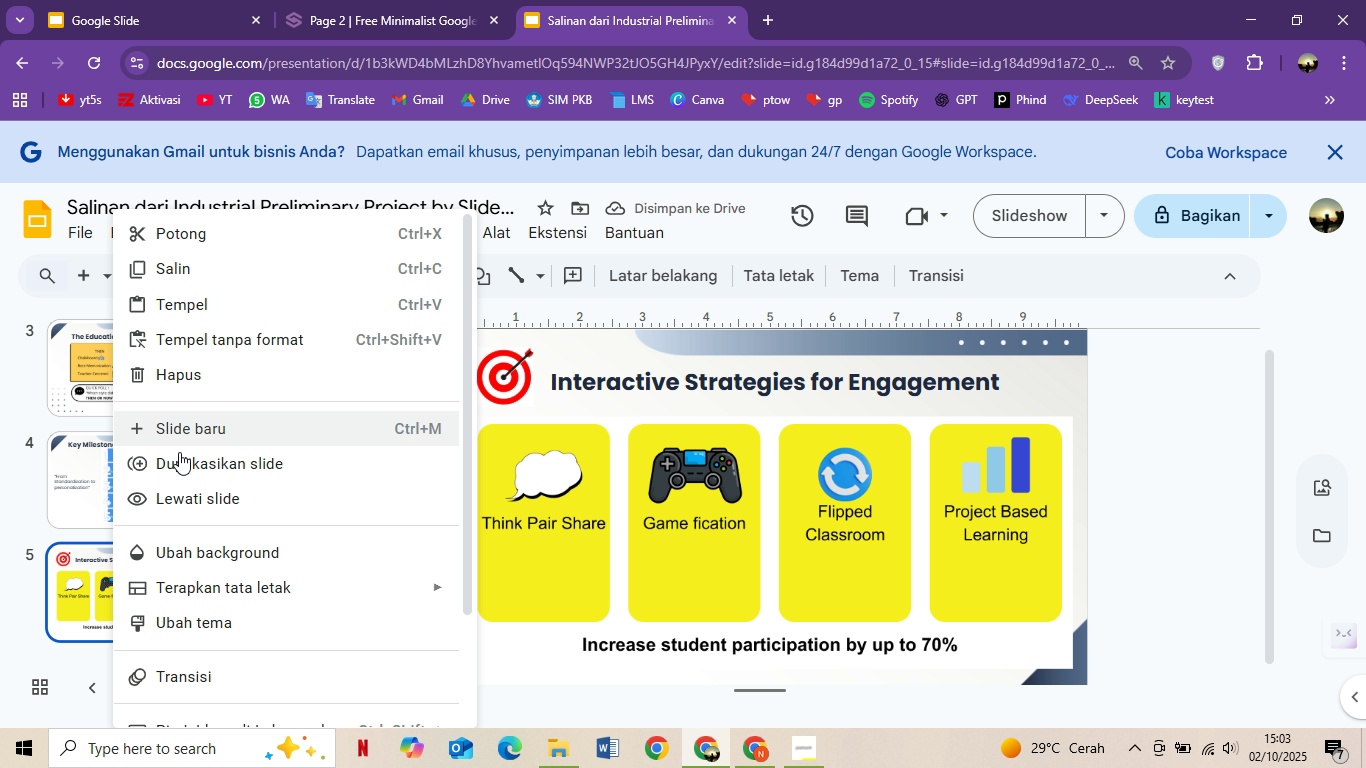 
left_click([182, 462])
 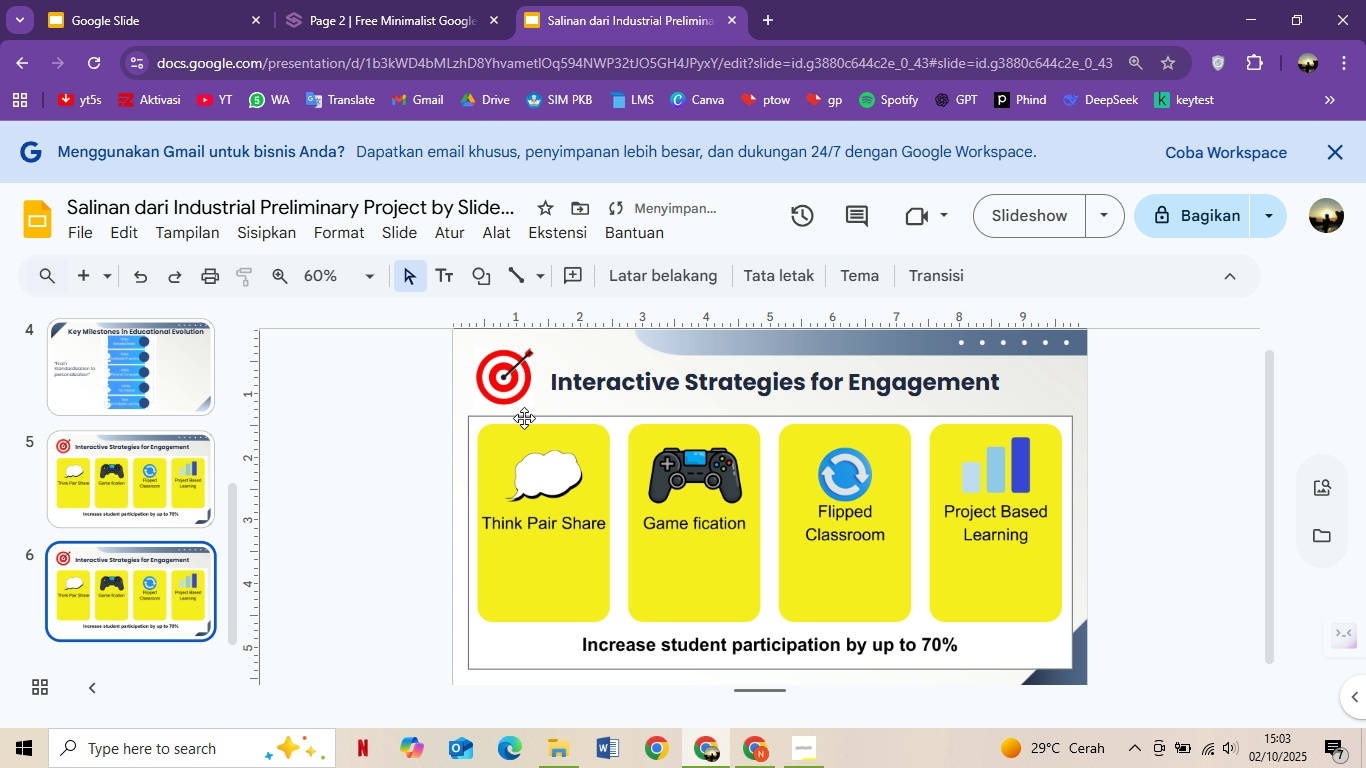 
key(Control+A)
 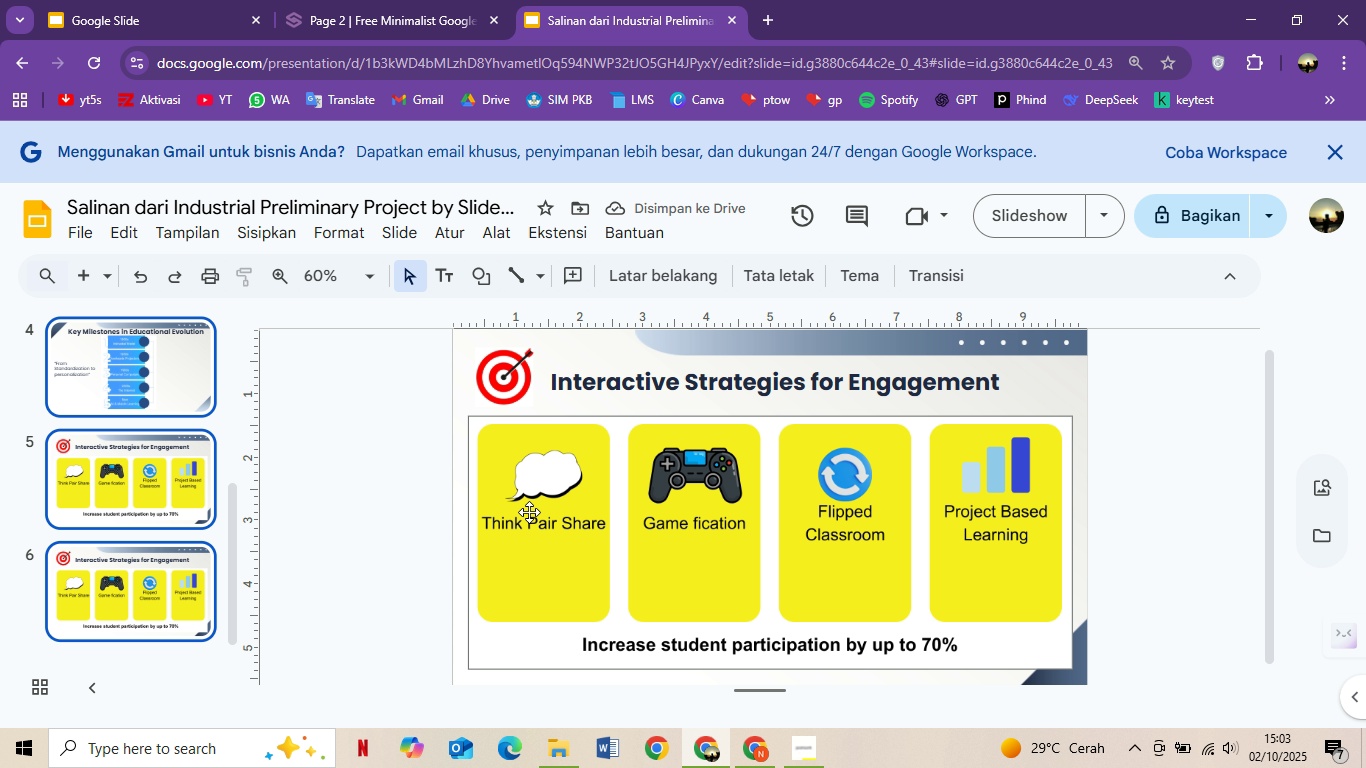 
left_click([534, 516])
 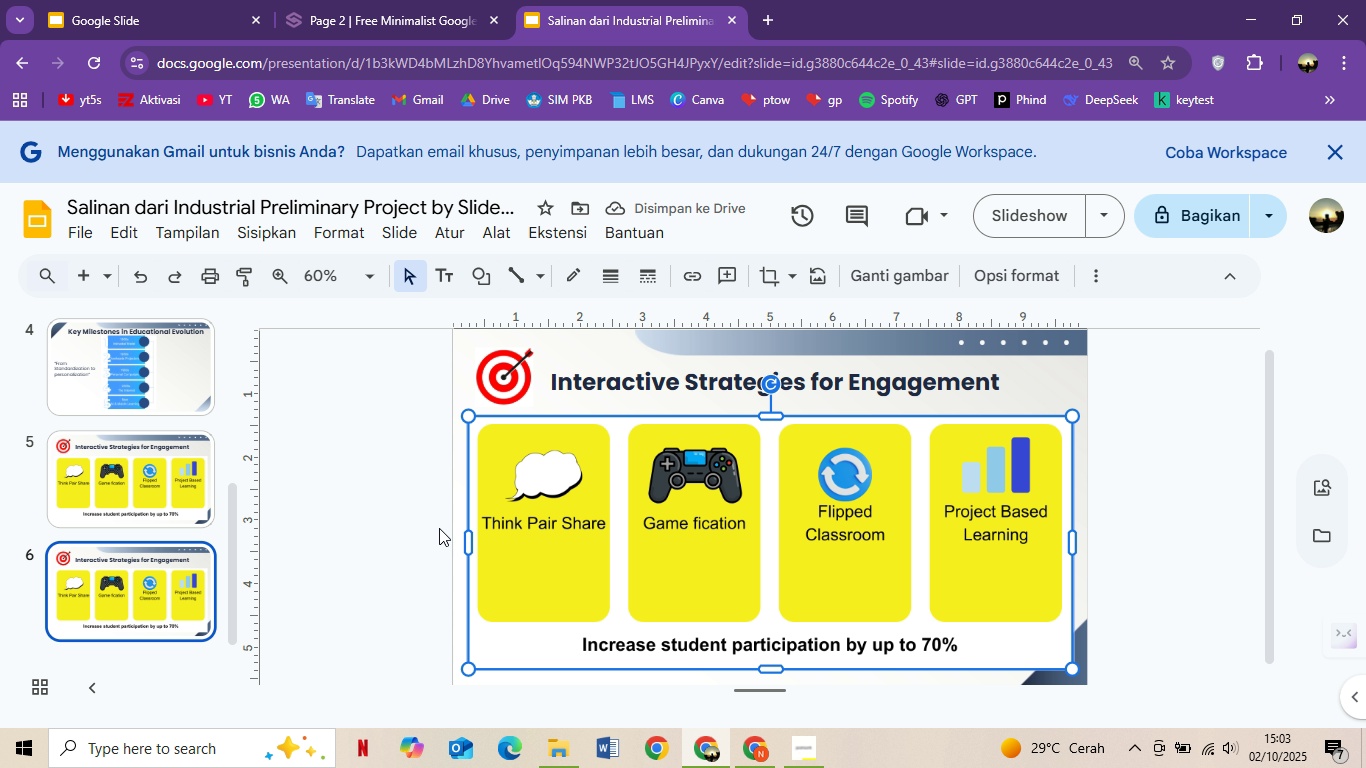 
key(Control+A)
 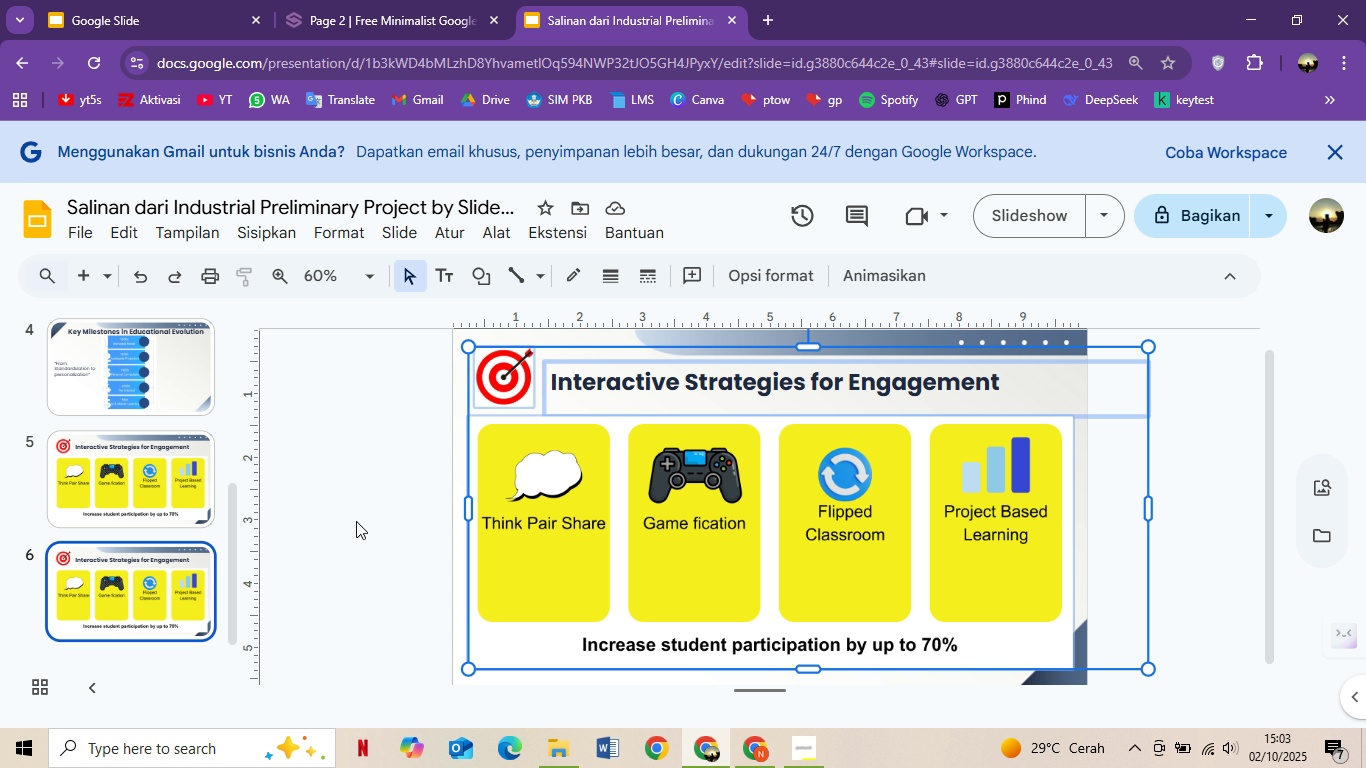 
key(Delete)
 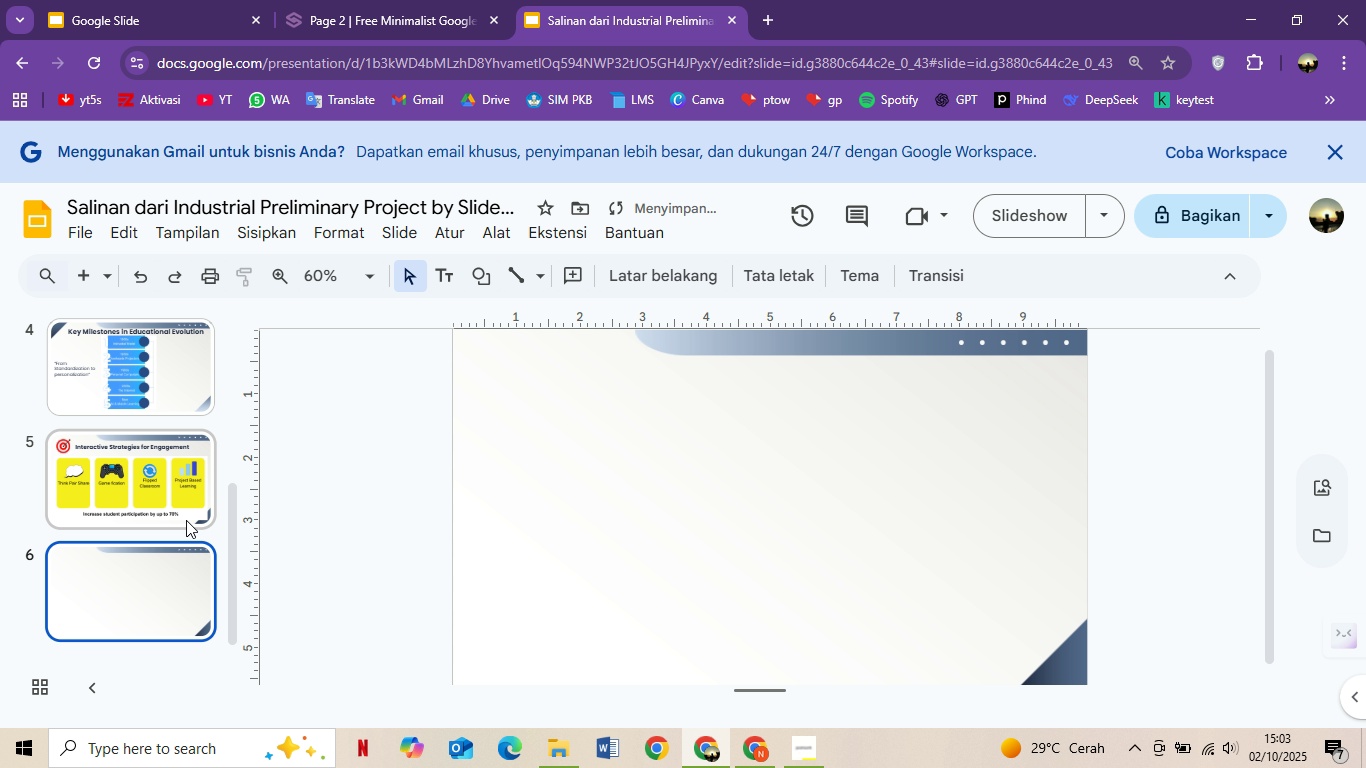 
left_click([180, 518])
 